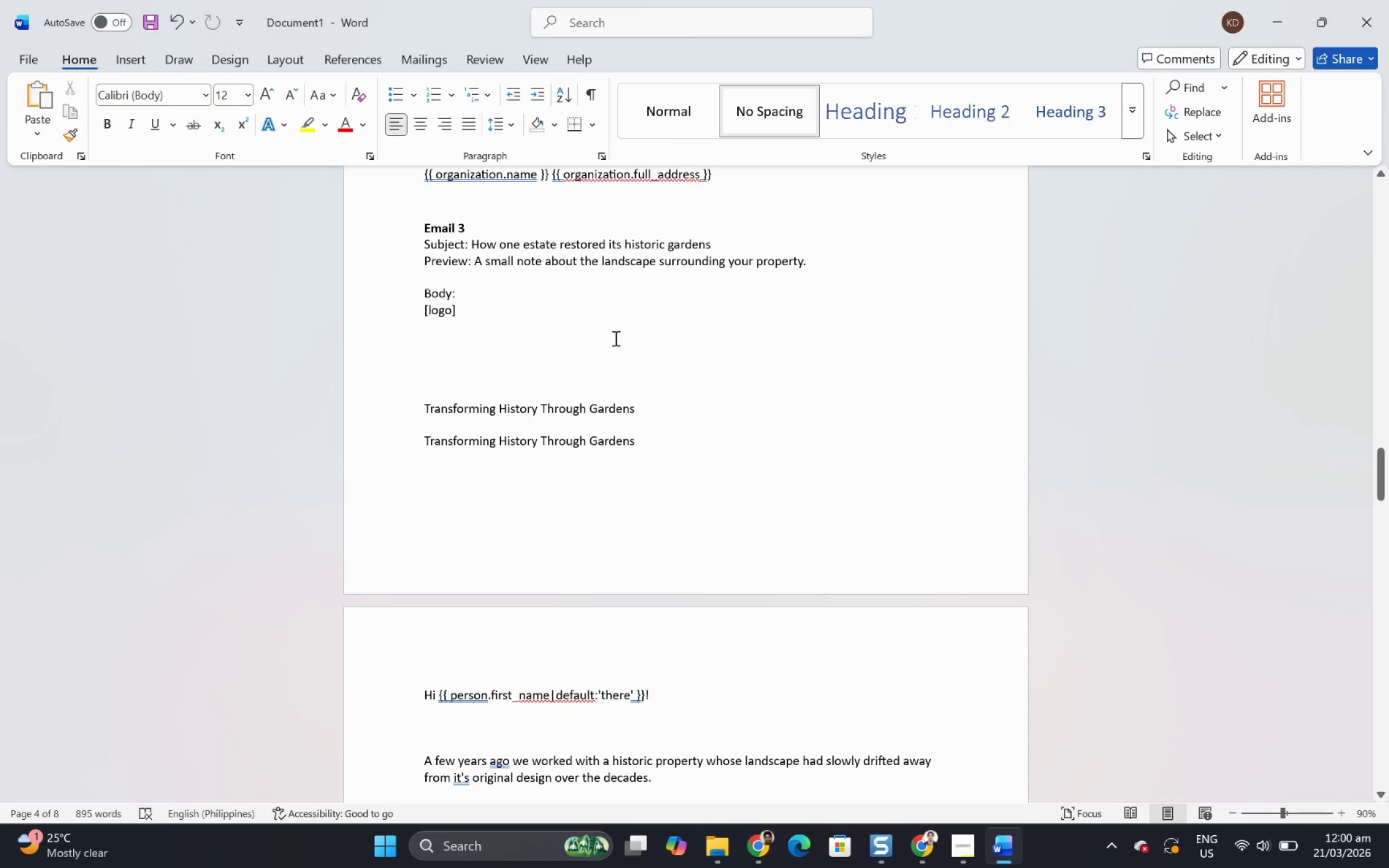 
scroll: coordinate [548, 563], scroll_direction: down, amount: 85.0
 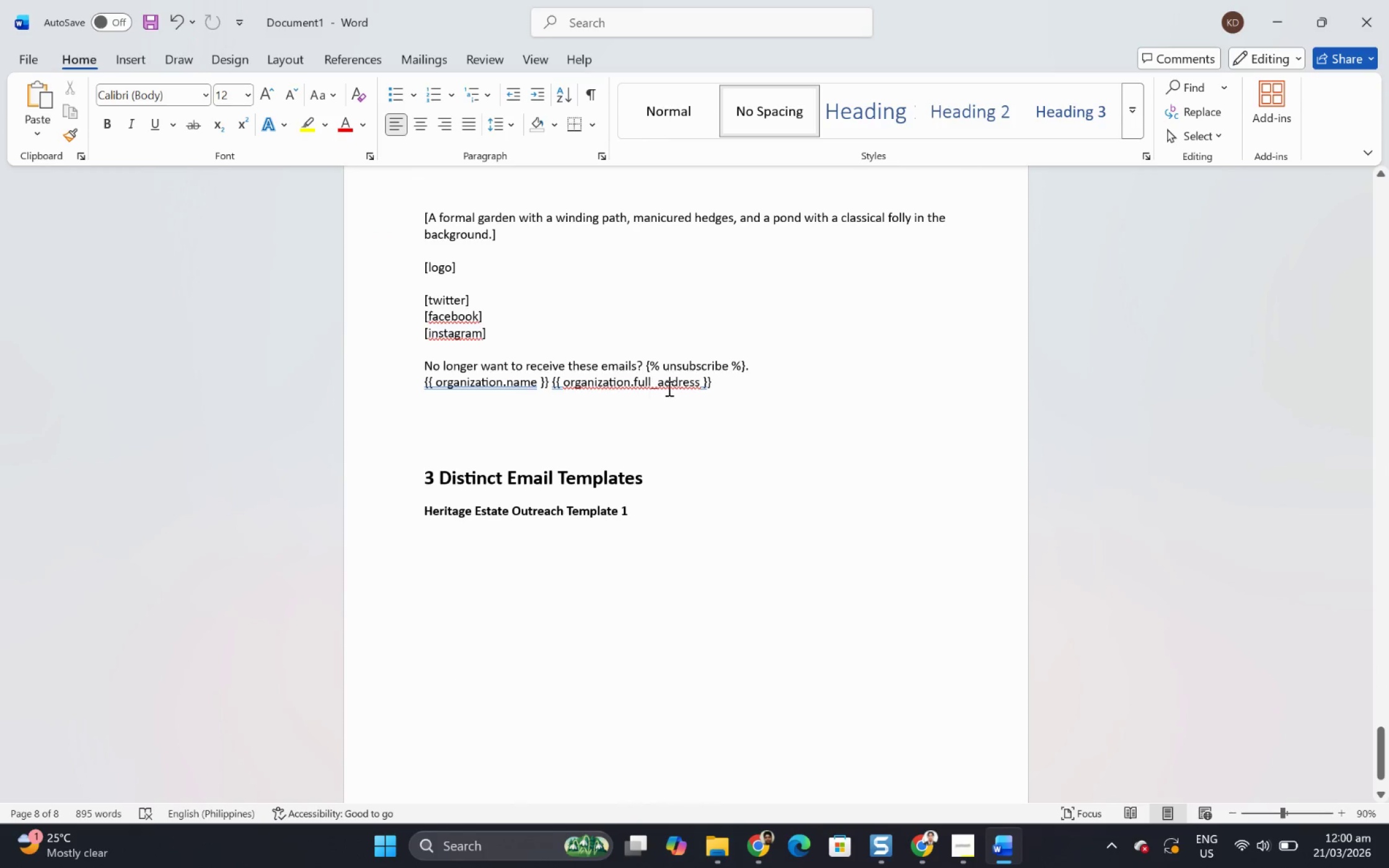 
left_click([726, 381])
 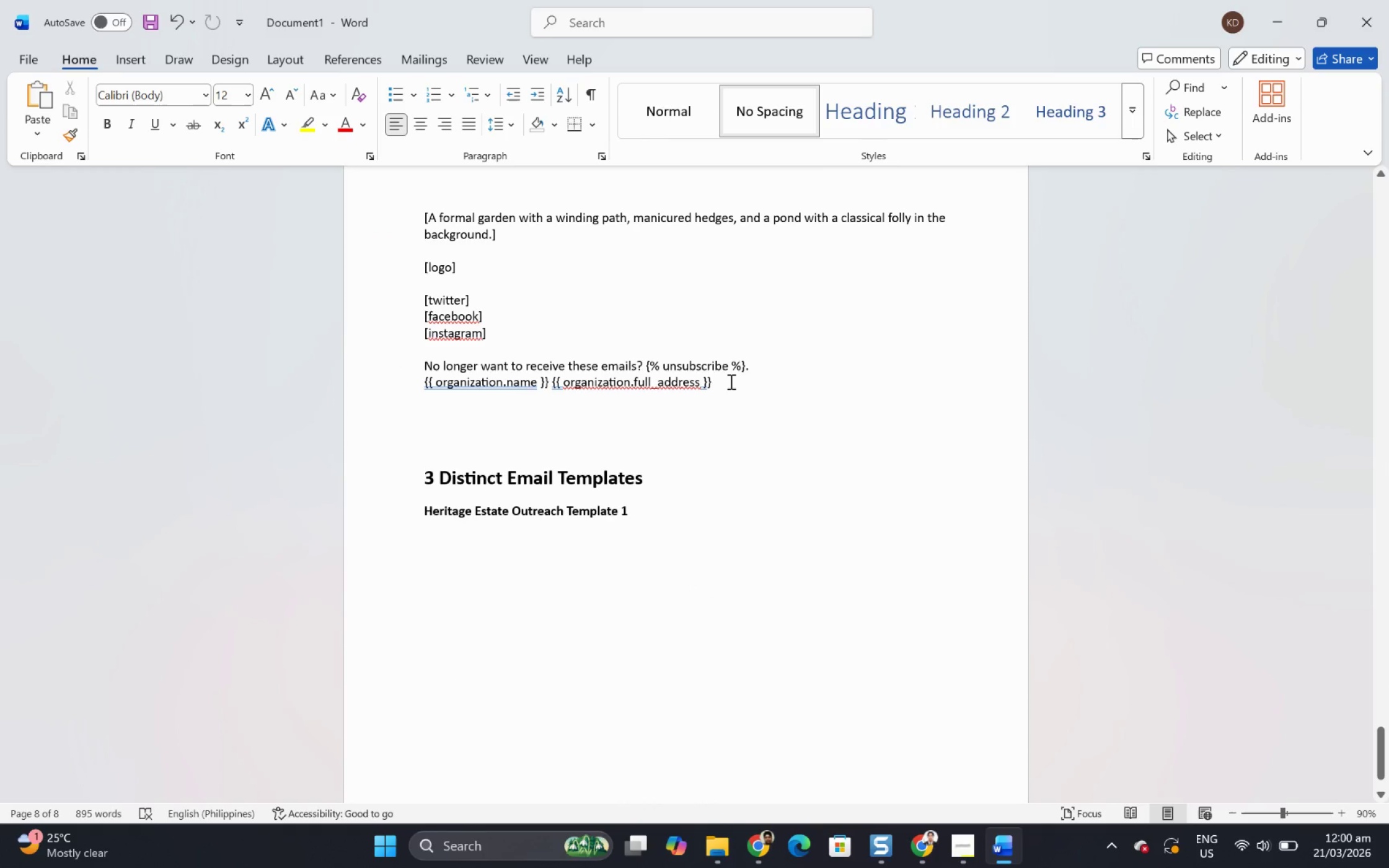 
key(Enter)
 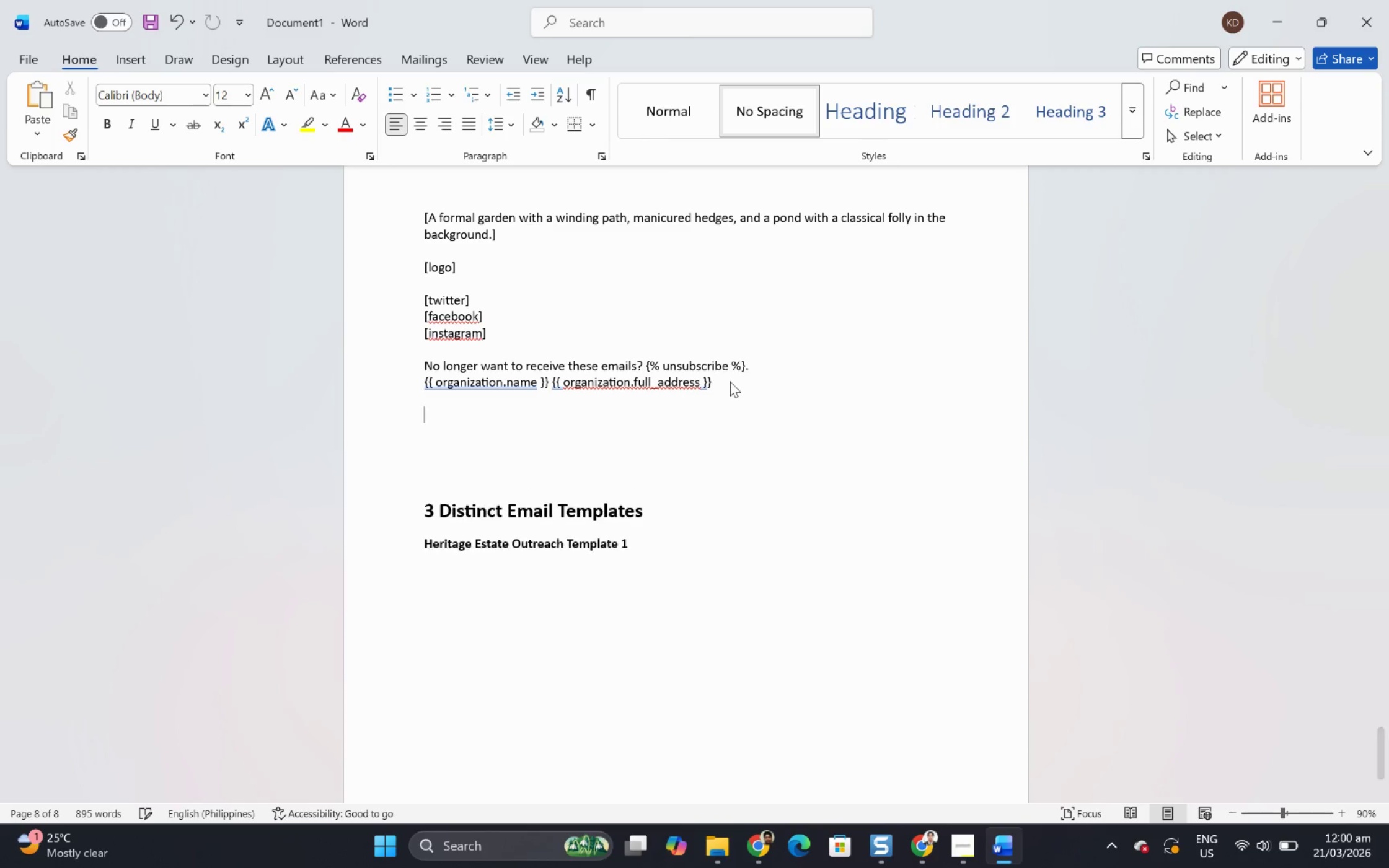 
key(Enter)
 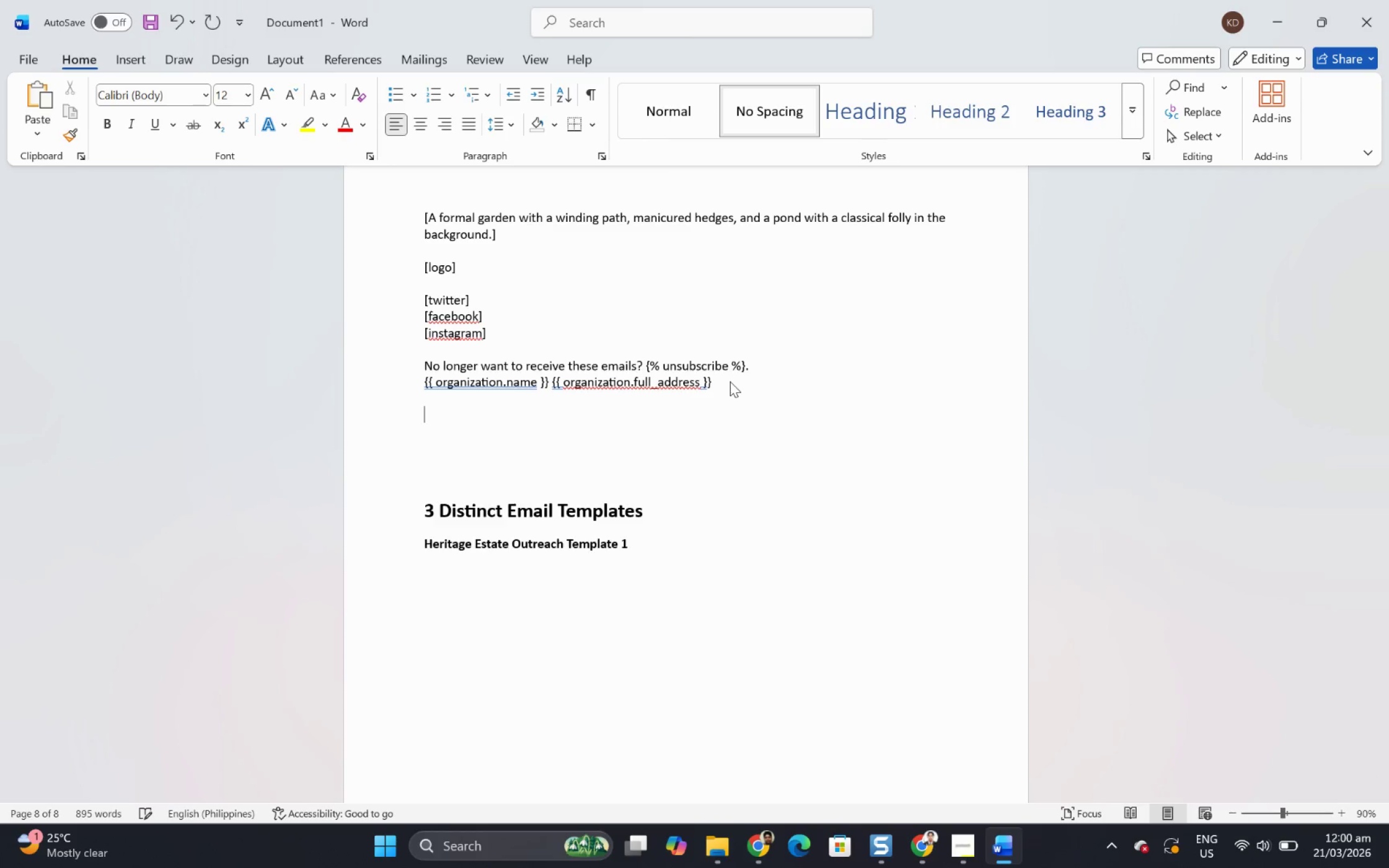 
key(Enter)
 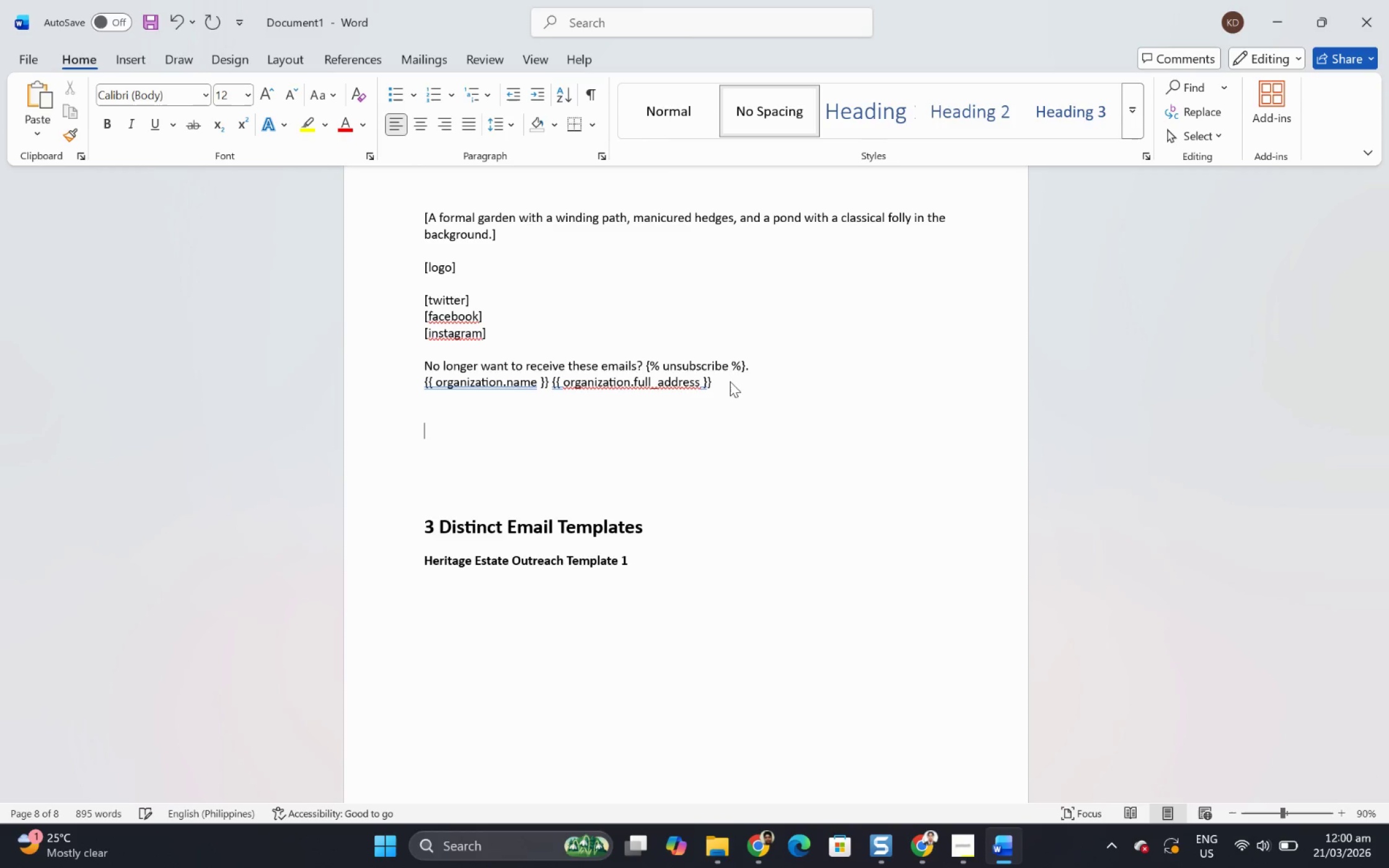 
key(Control+ControlLeft)
 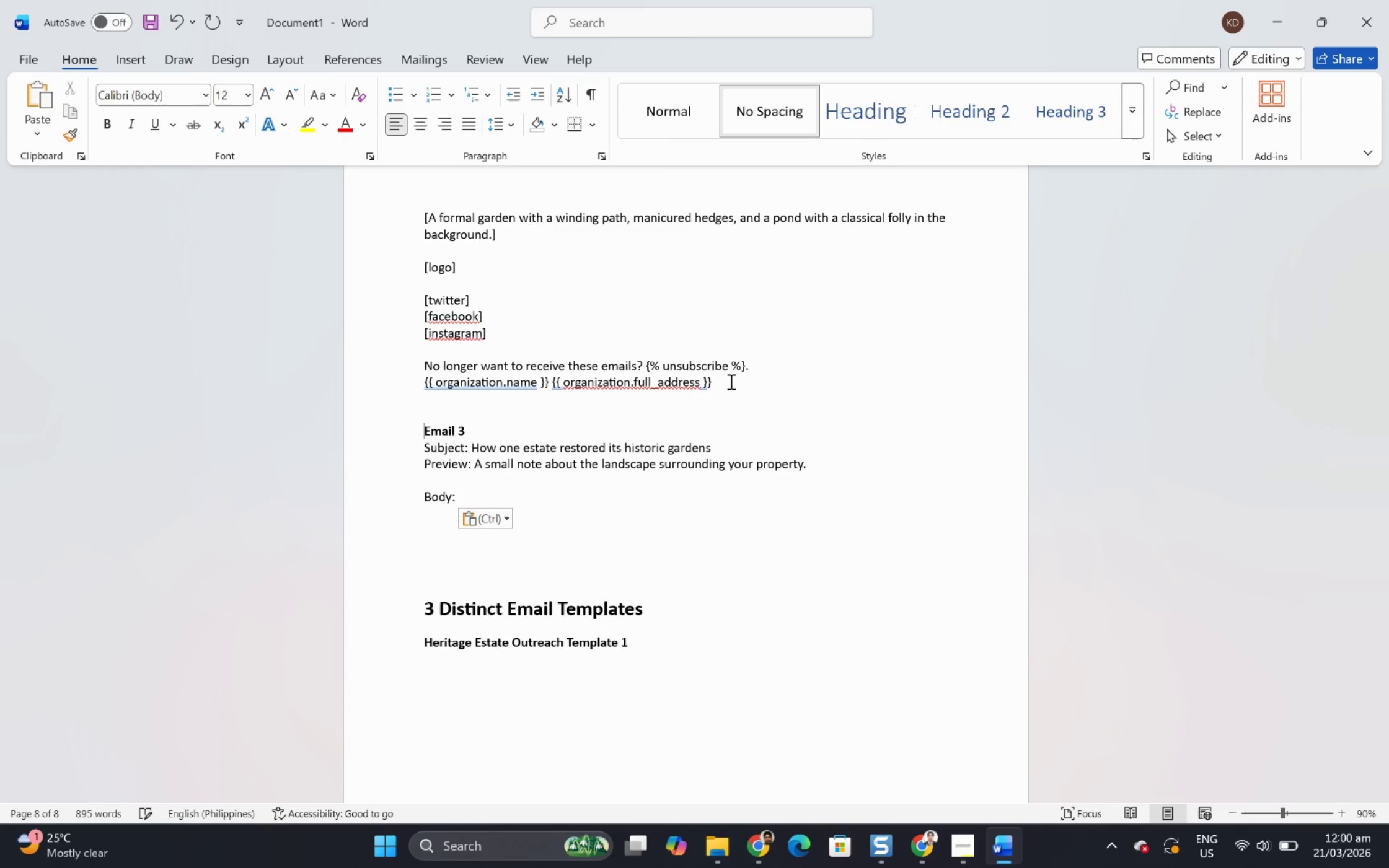 
key(Control+V)
 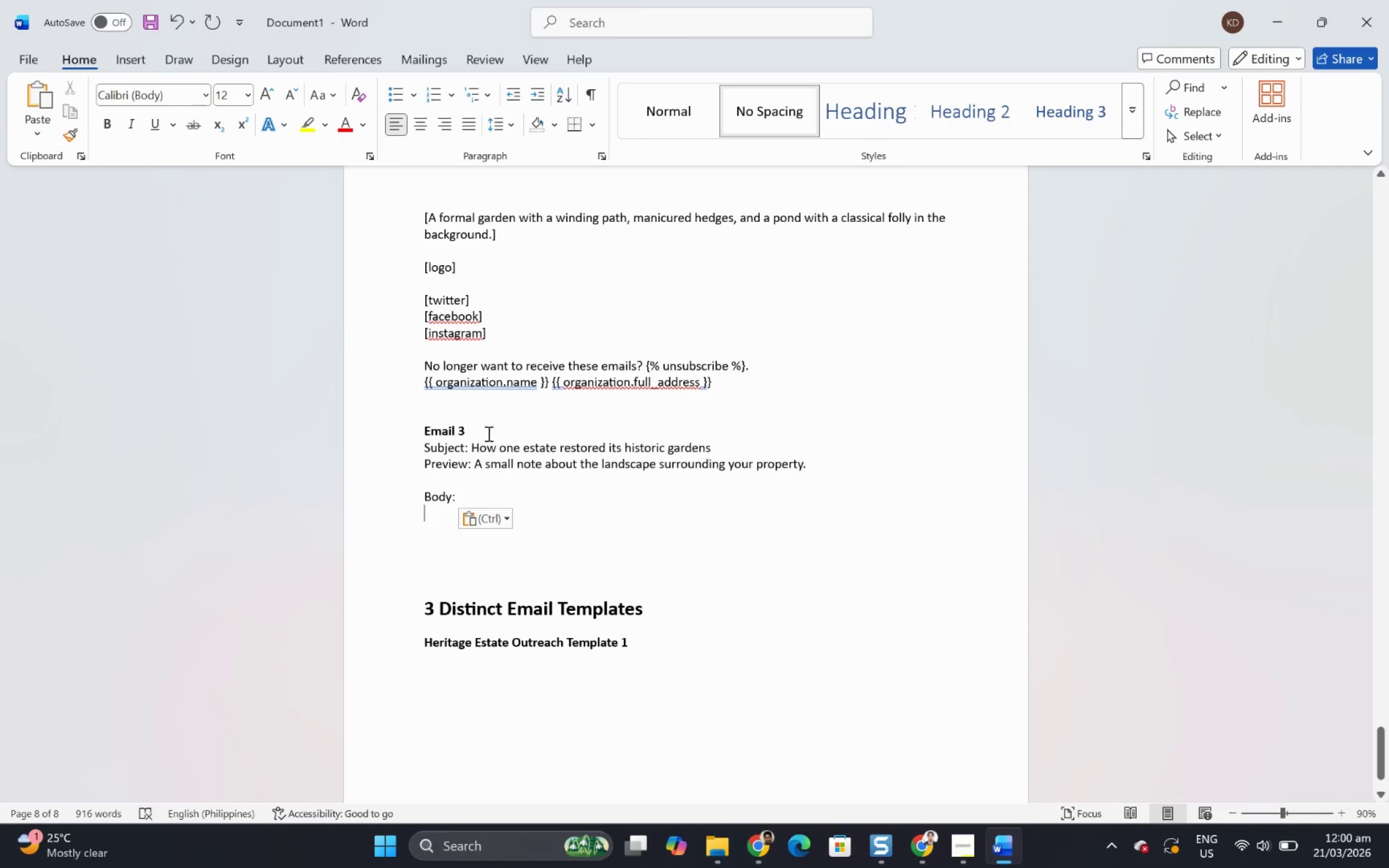 
left_click([469, 432])
 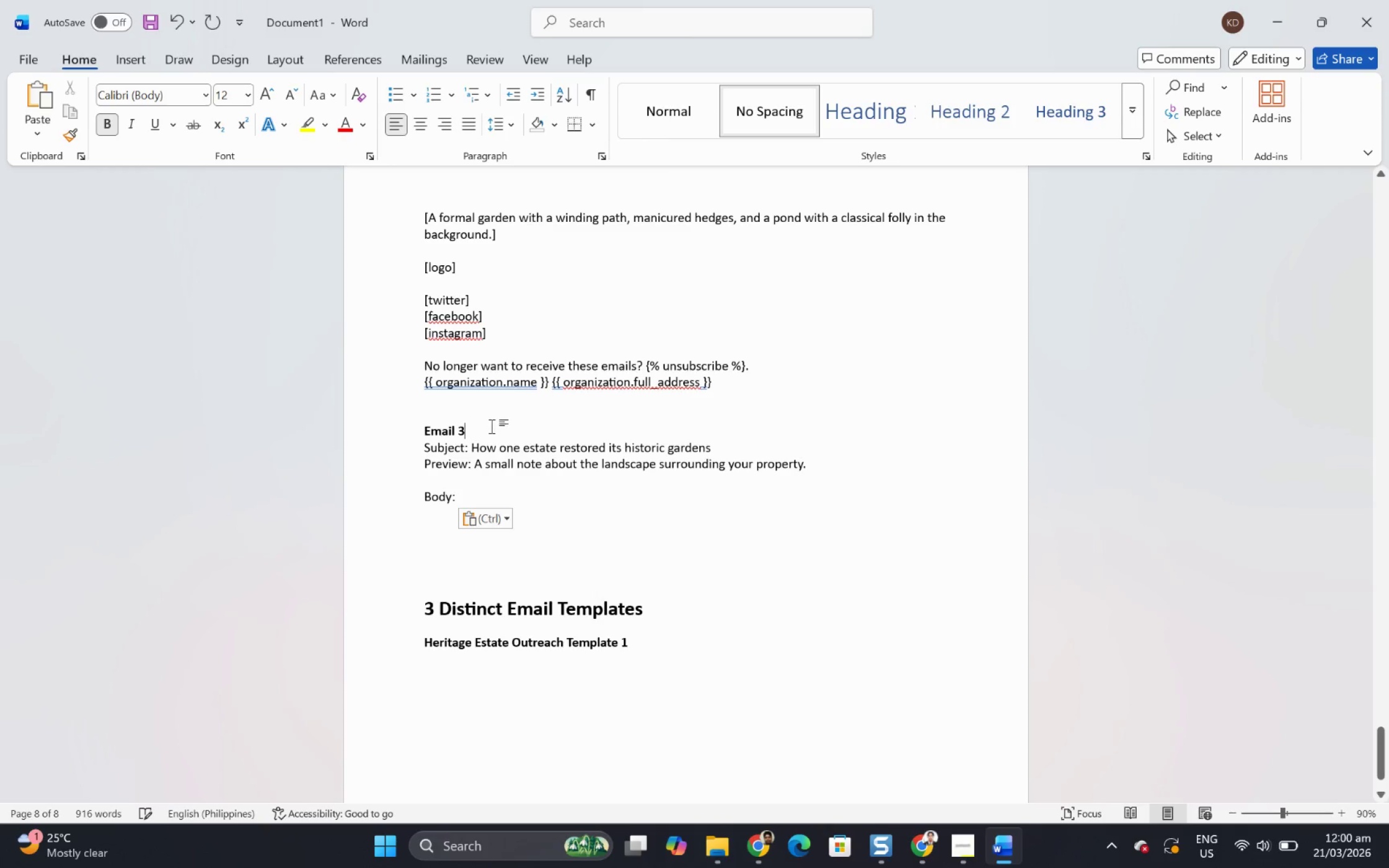 
key(Backspace)
 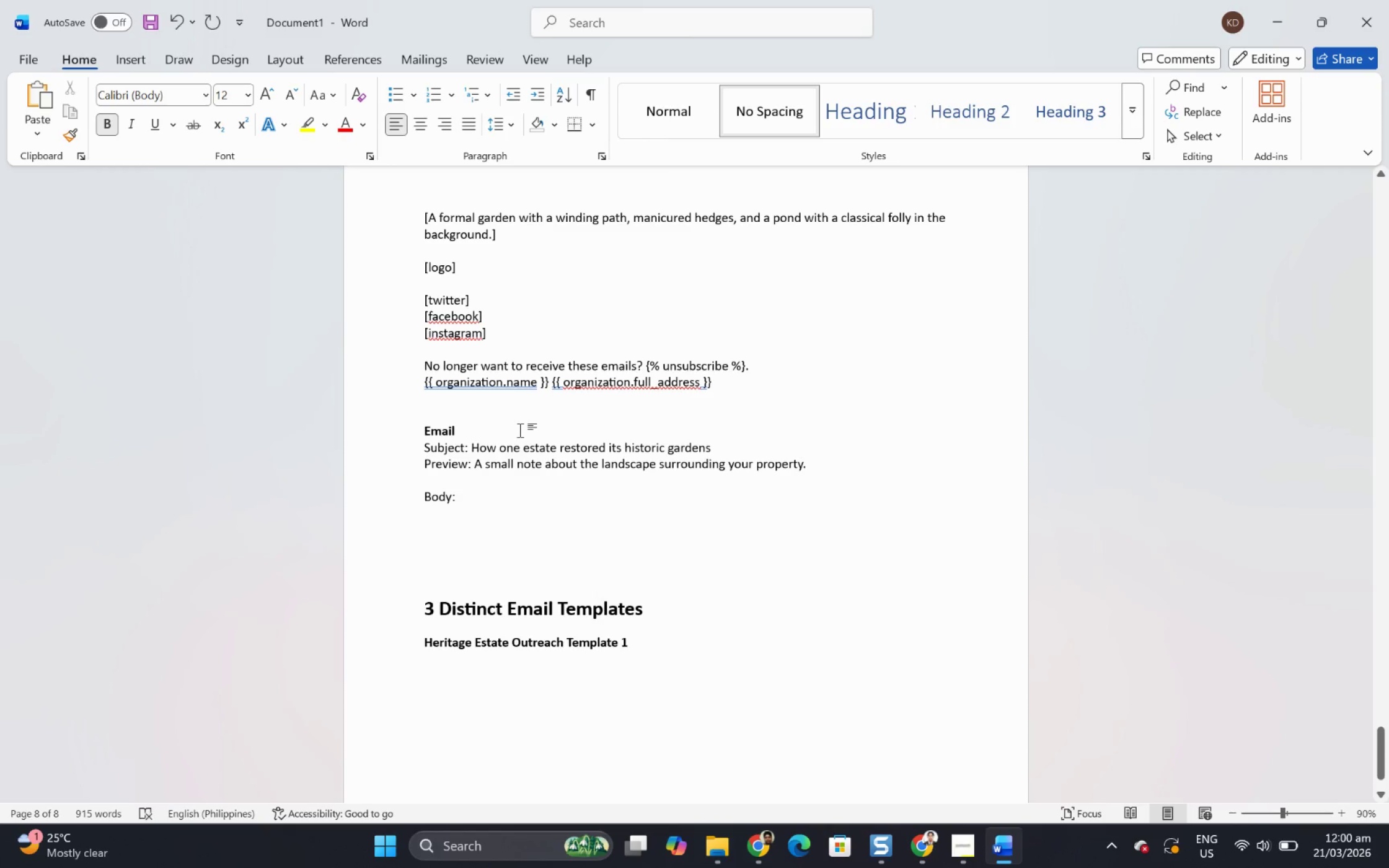 
key(4)
 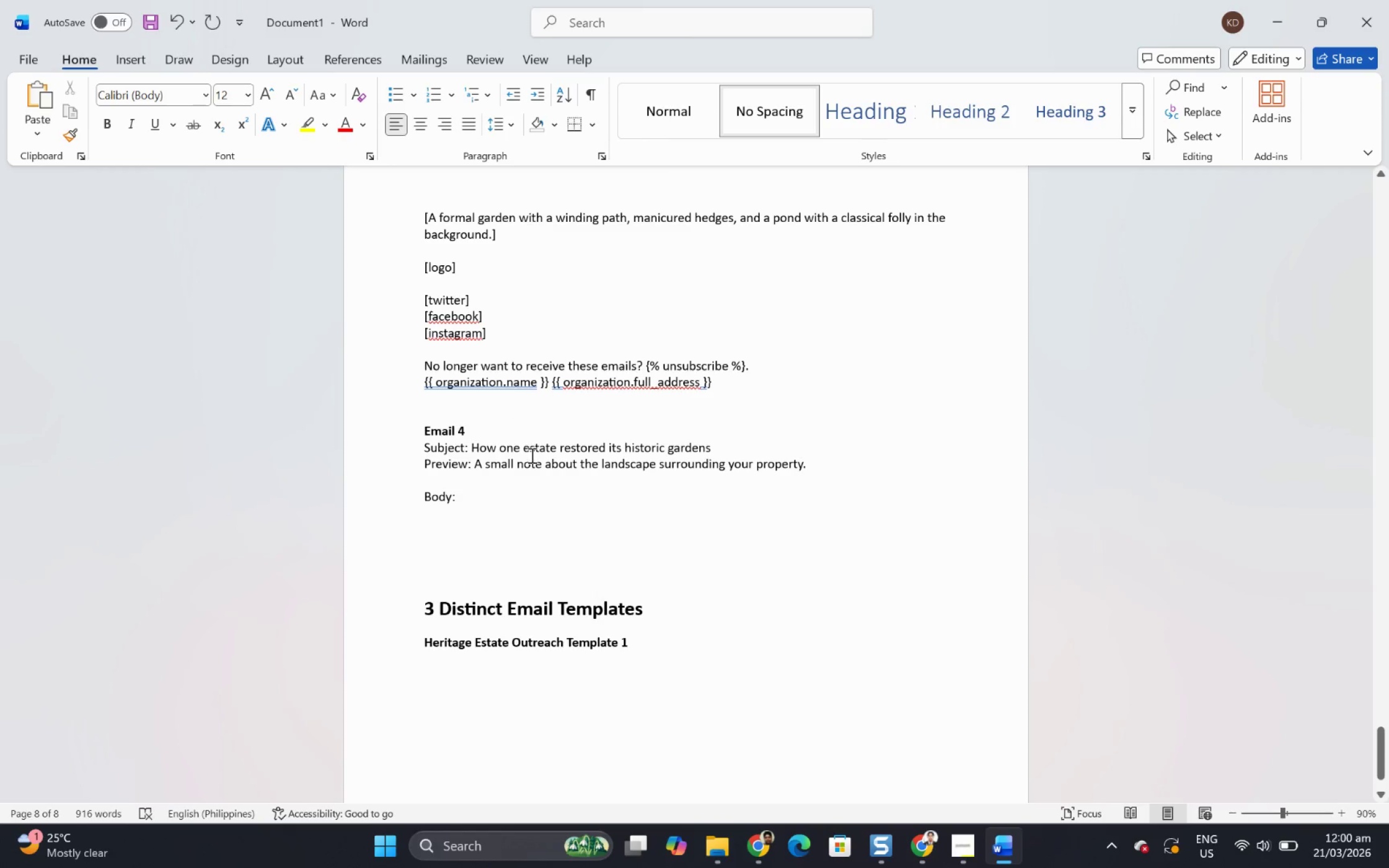 
key(Alt+AltLeft)
 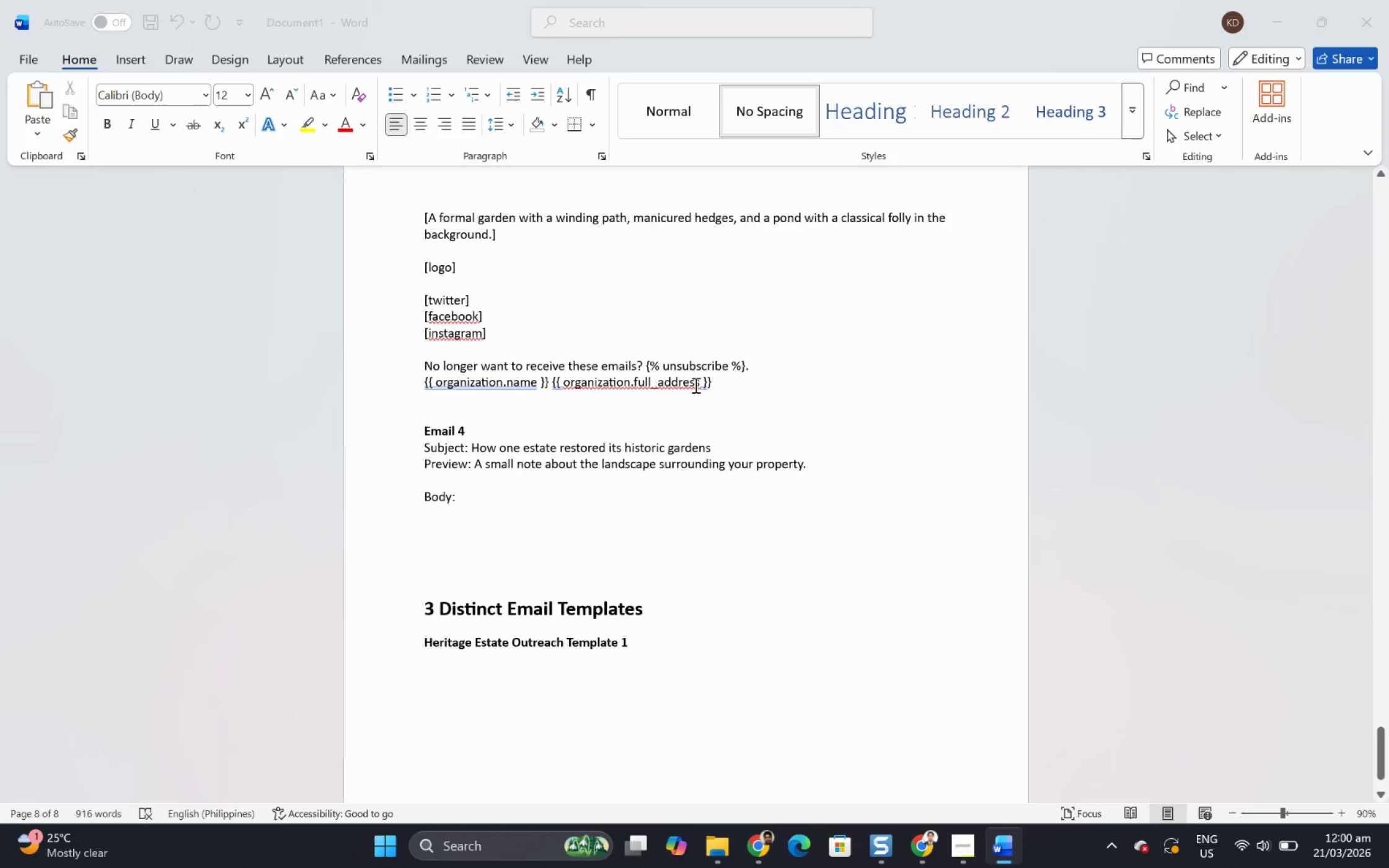 
key(Alt+Tab)
 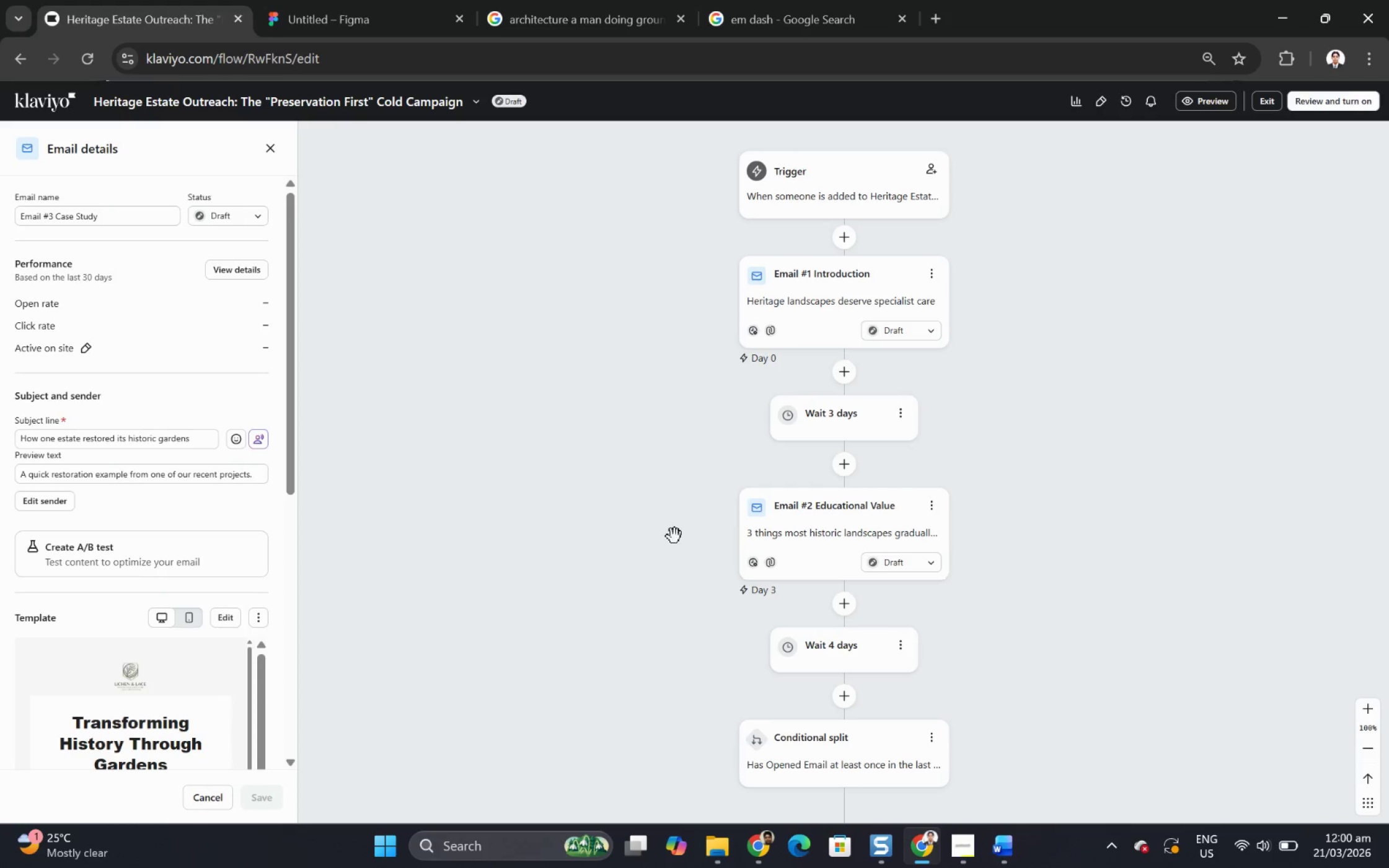 
scroll: coordinate [958, 613], scroll_direction: down, amount: 12.0
 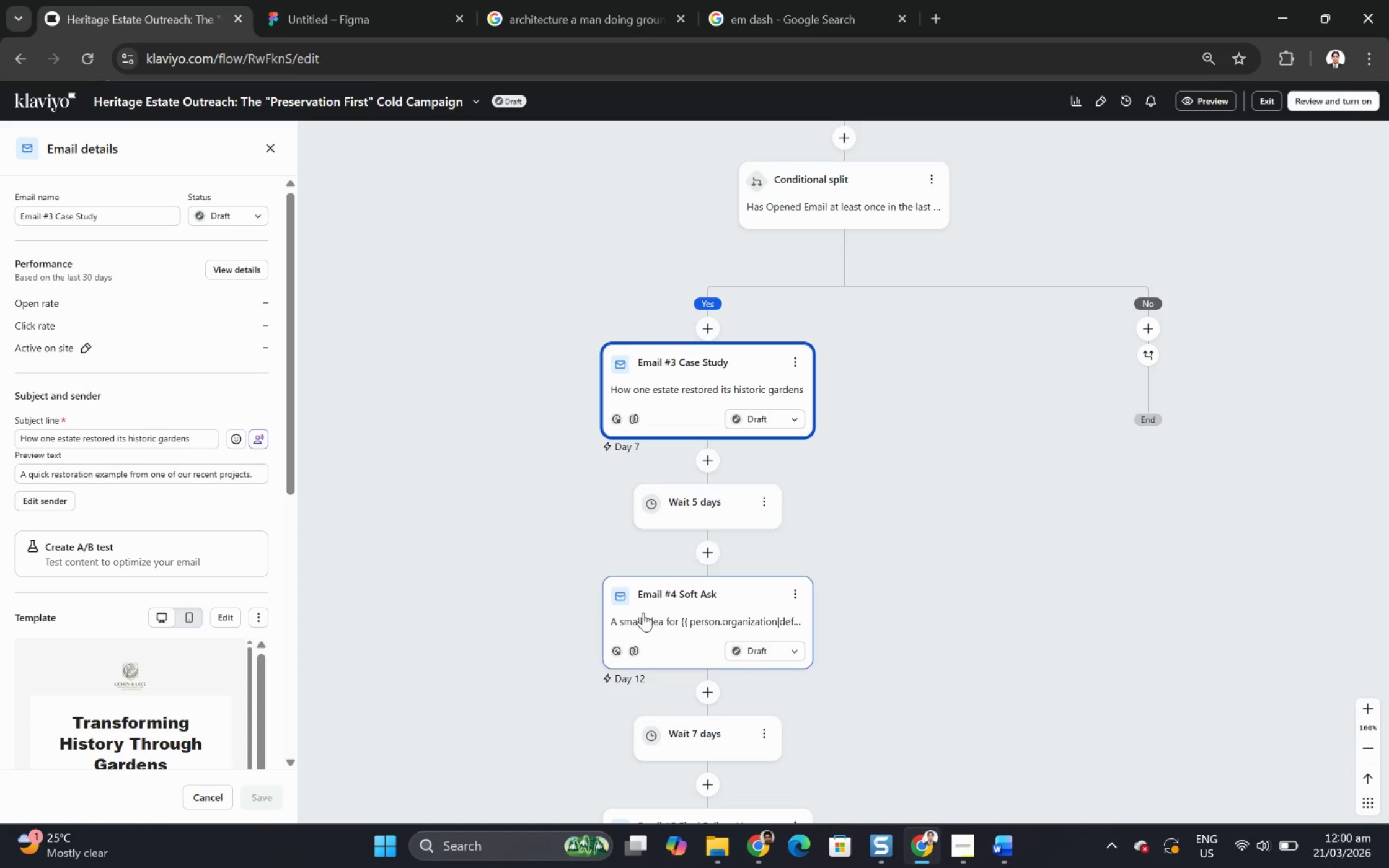 
left_click([640, 610])
 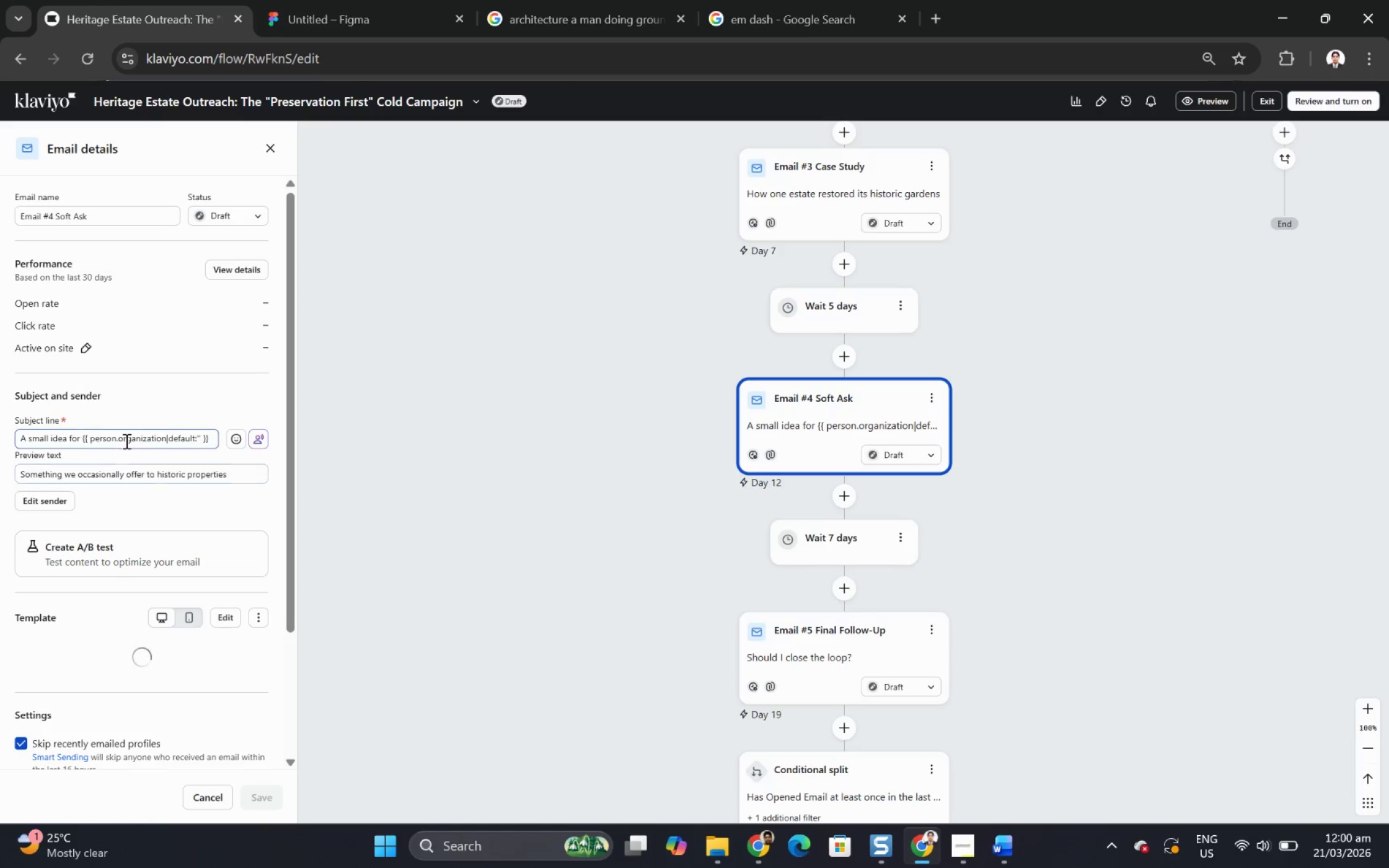 
double_click([128, 439])
 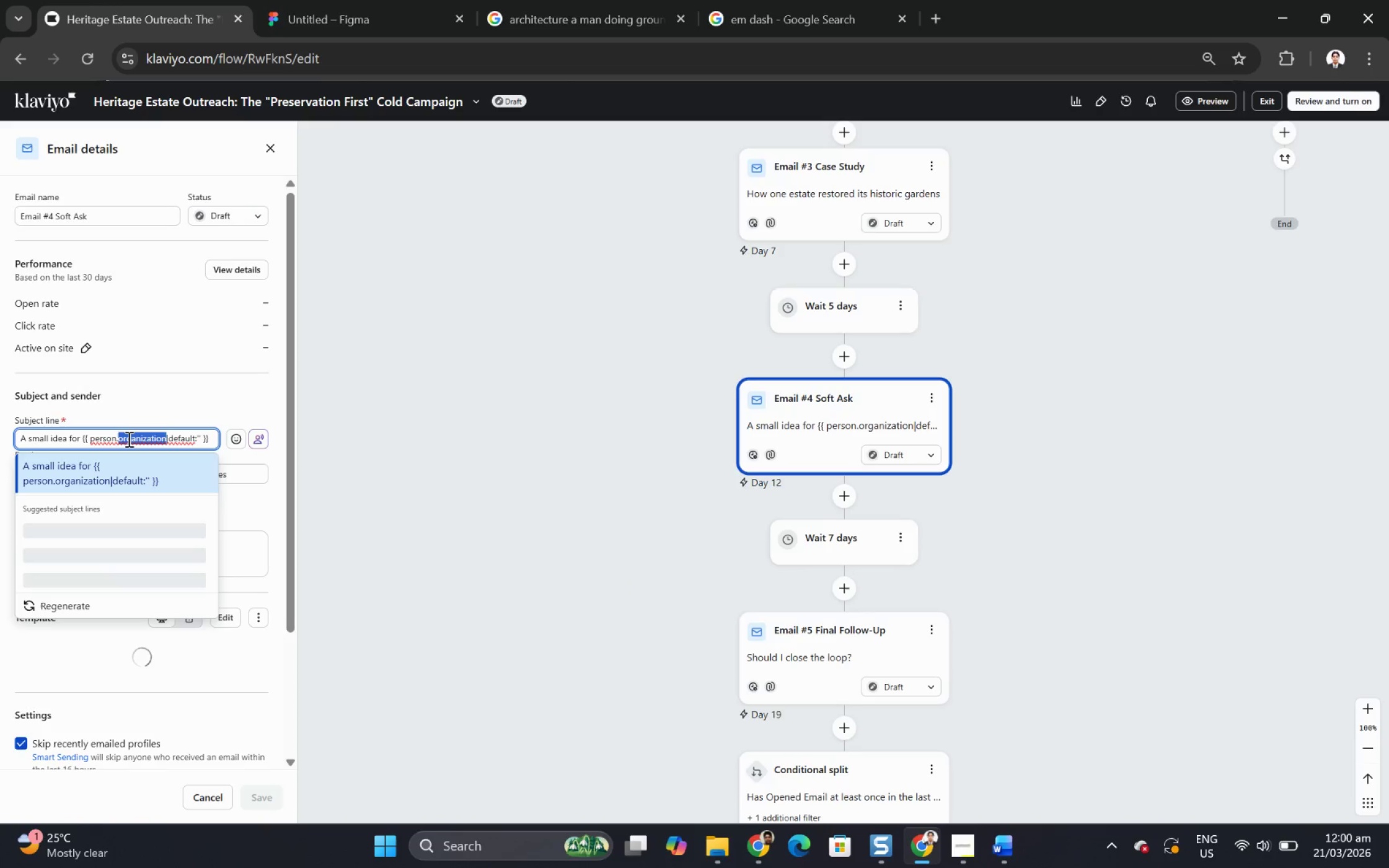 
triple_click([128, 439])
 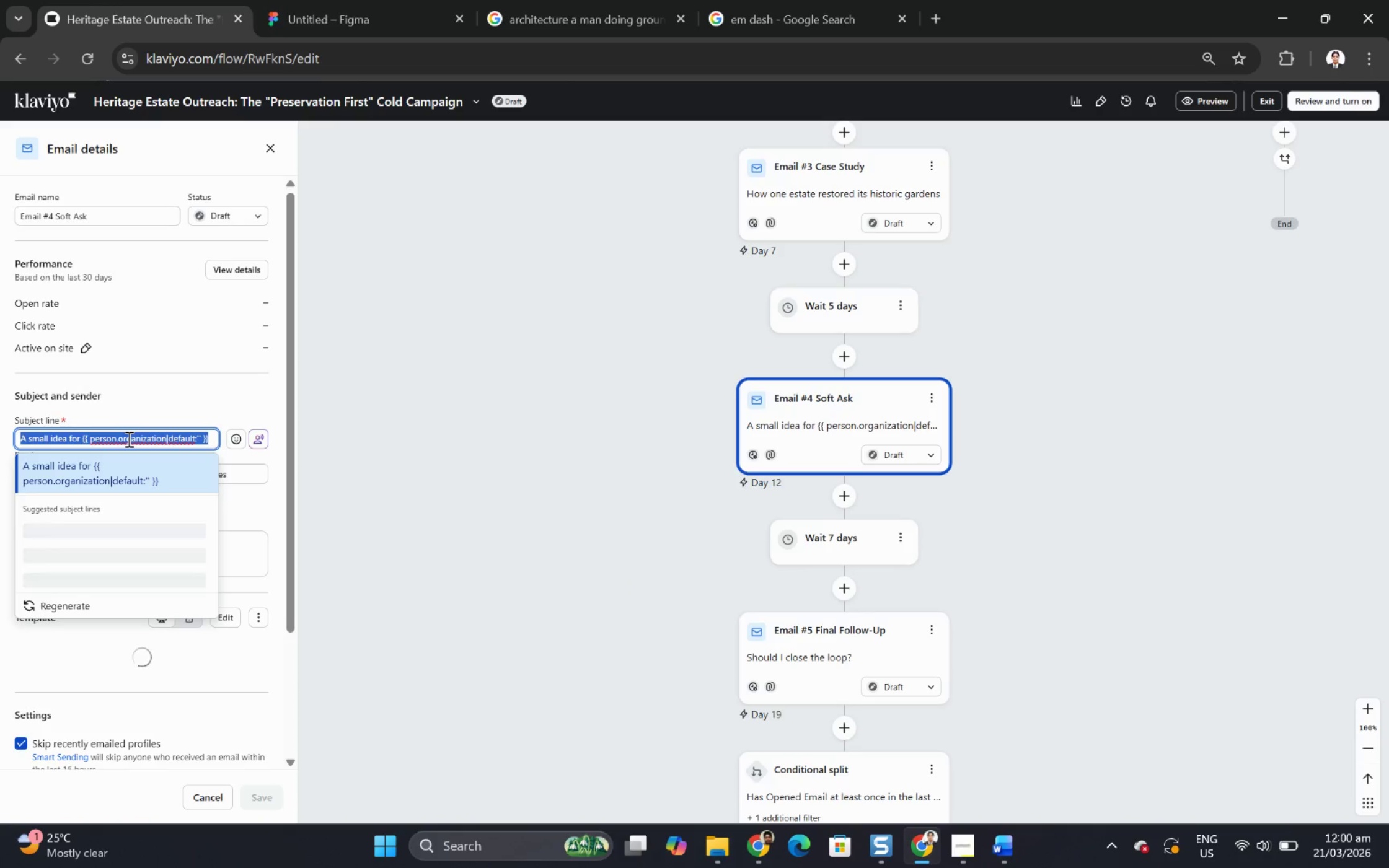 
key(Control+C)
 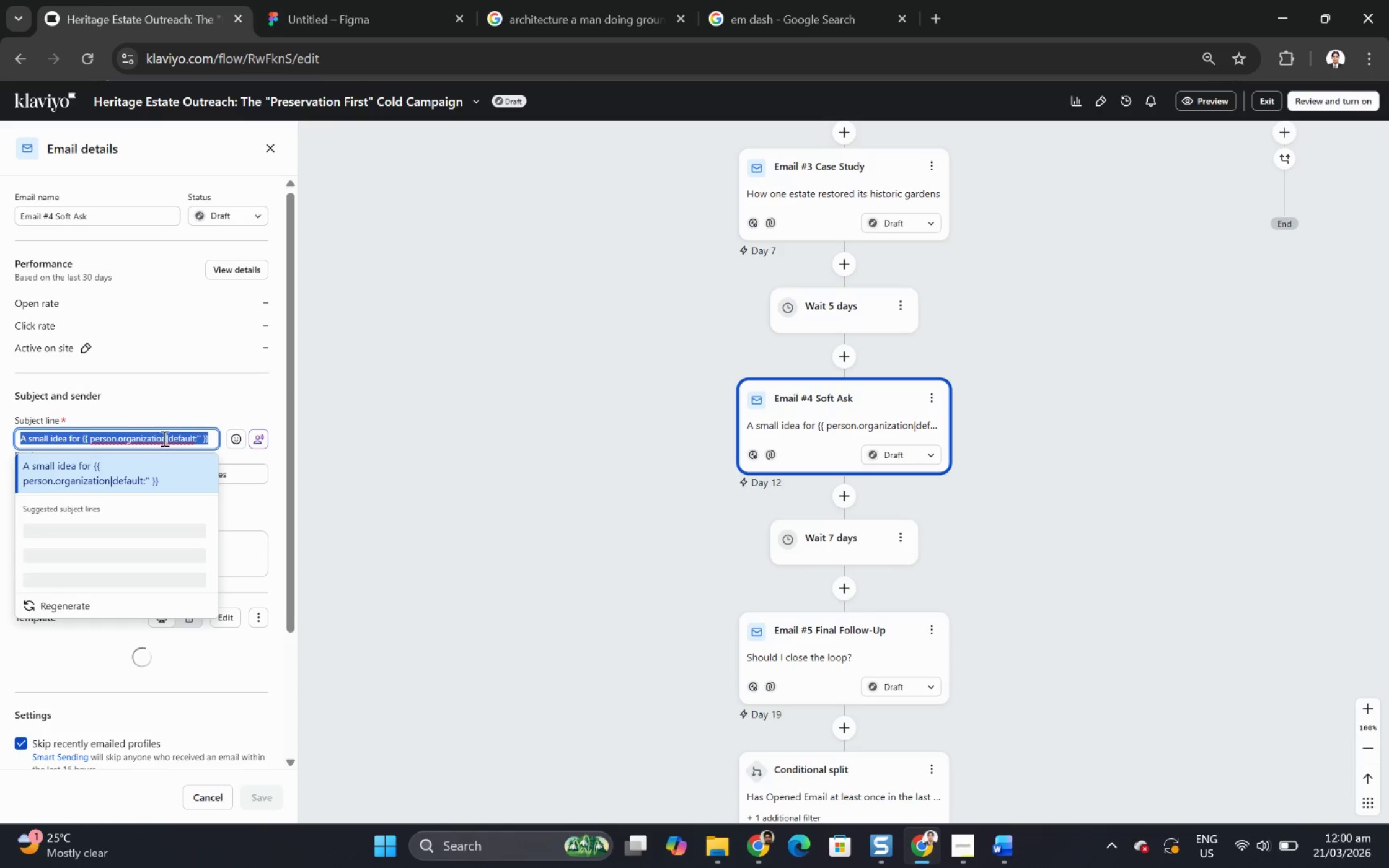 
key(Alt+AltLeft)
 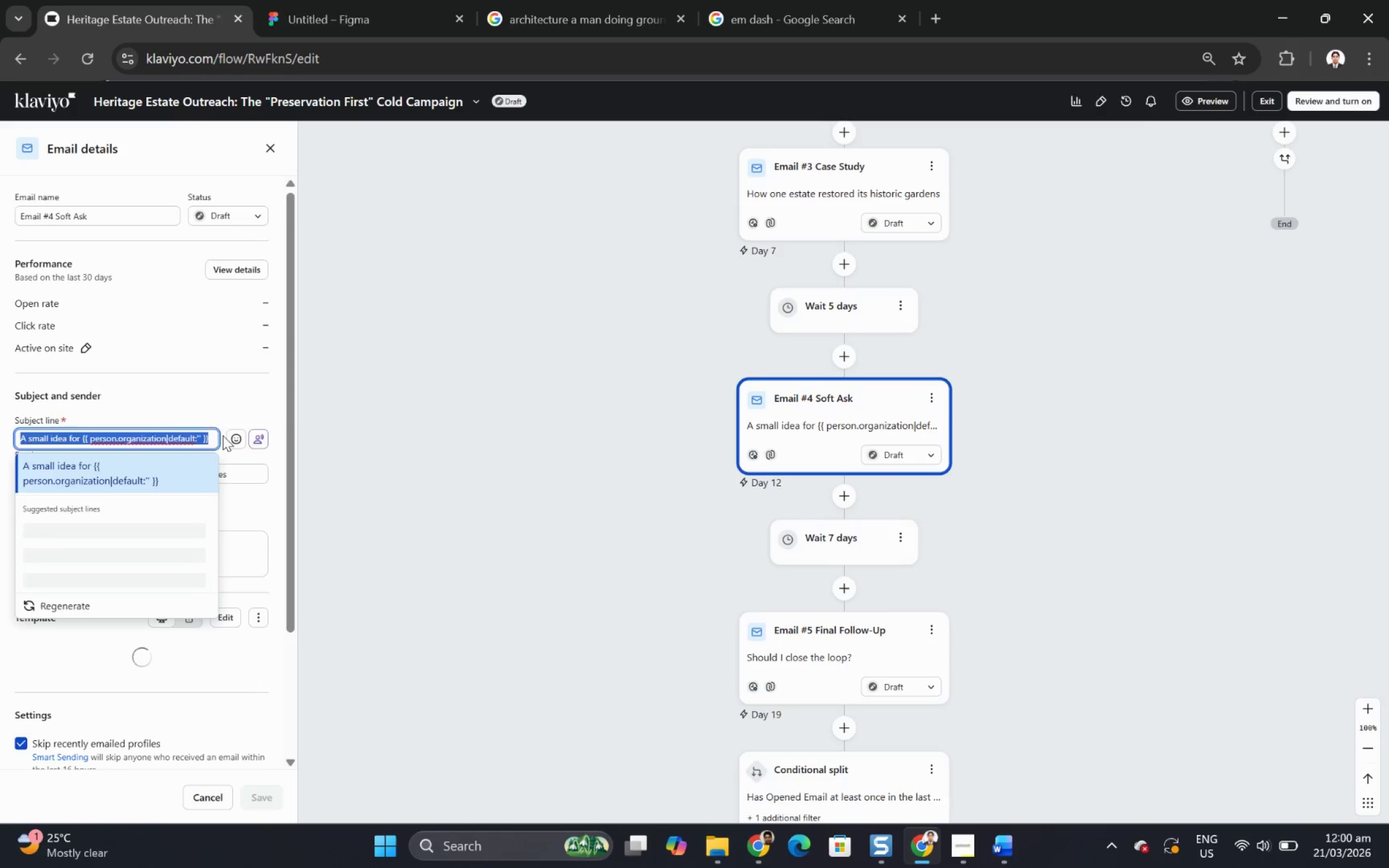 
key(Alt+Tab)
 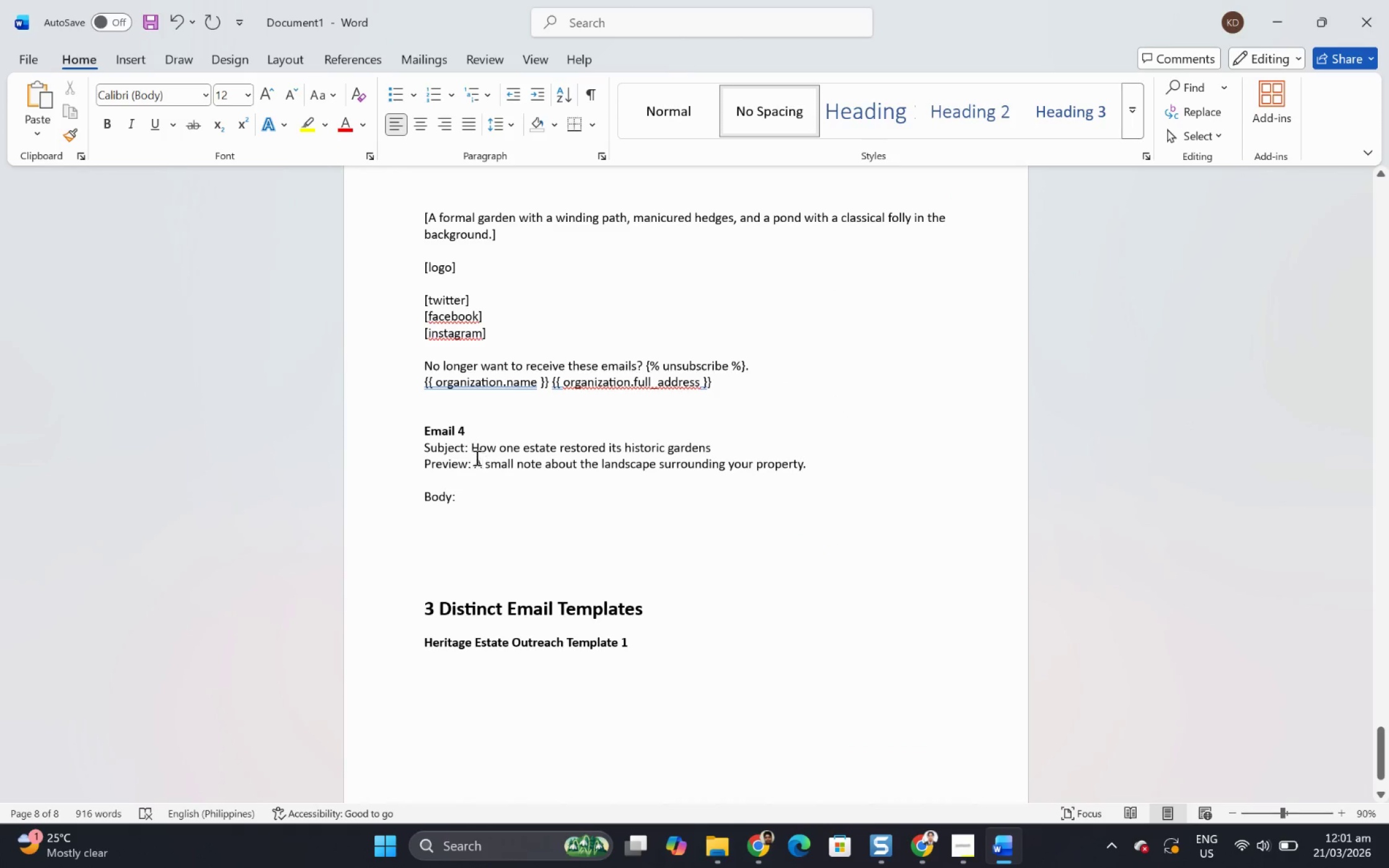 
left_click_drag(start_coordinate=[472, 446], to_coordinate=[705, 446])
 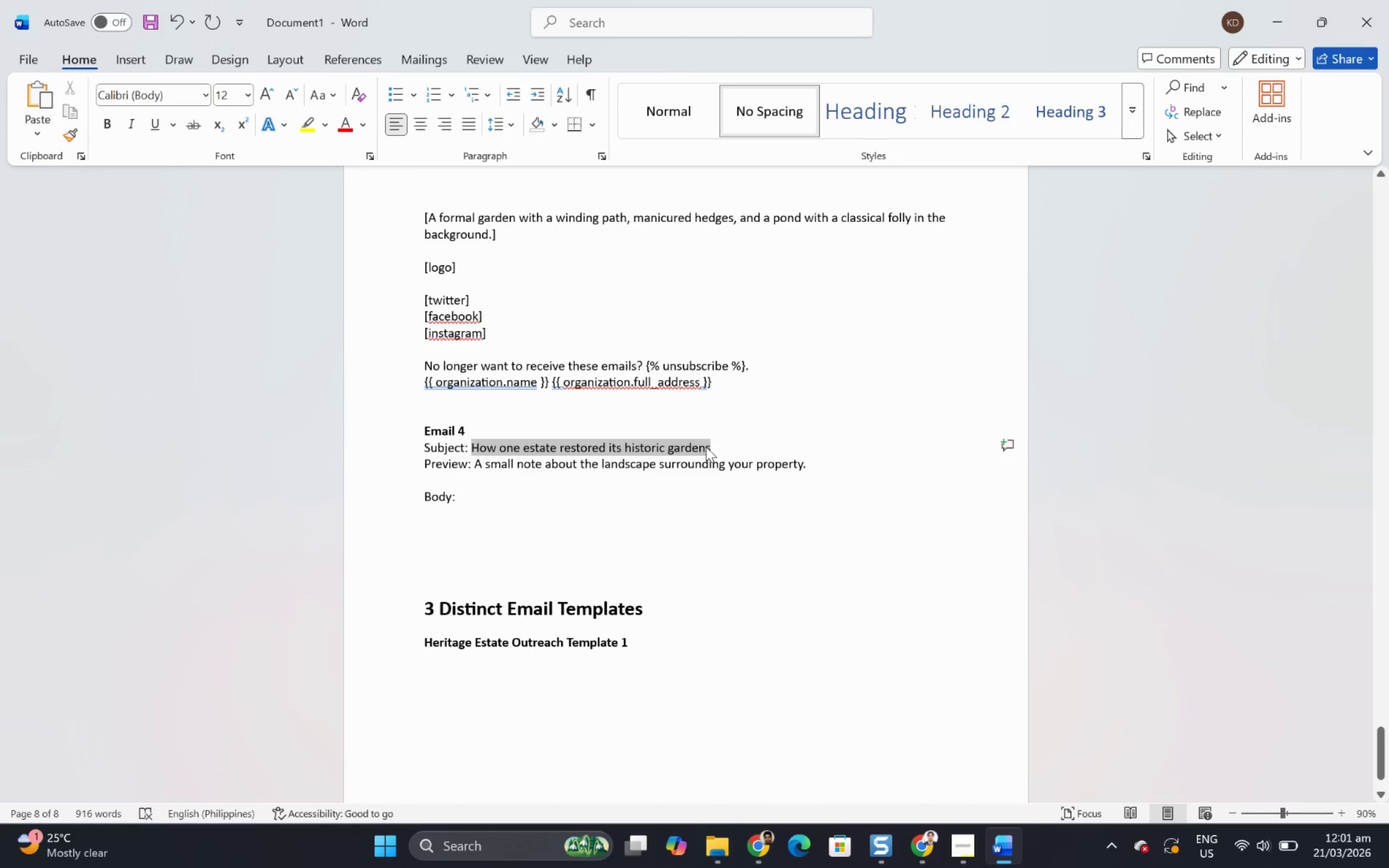 
key(Control+ControlLeft)
 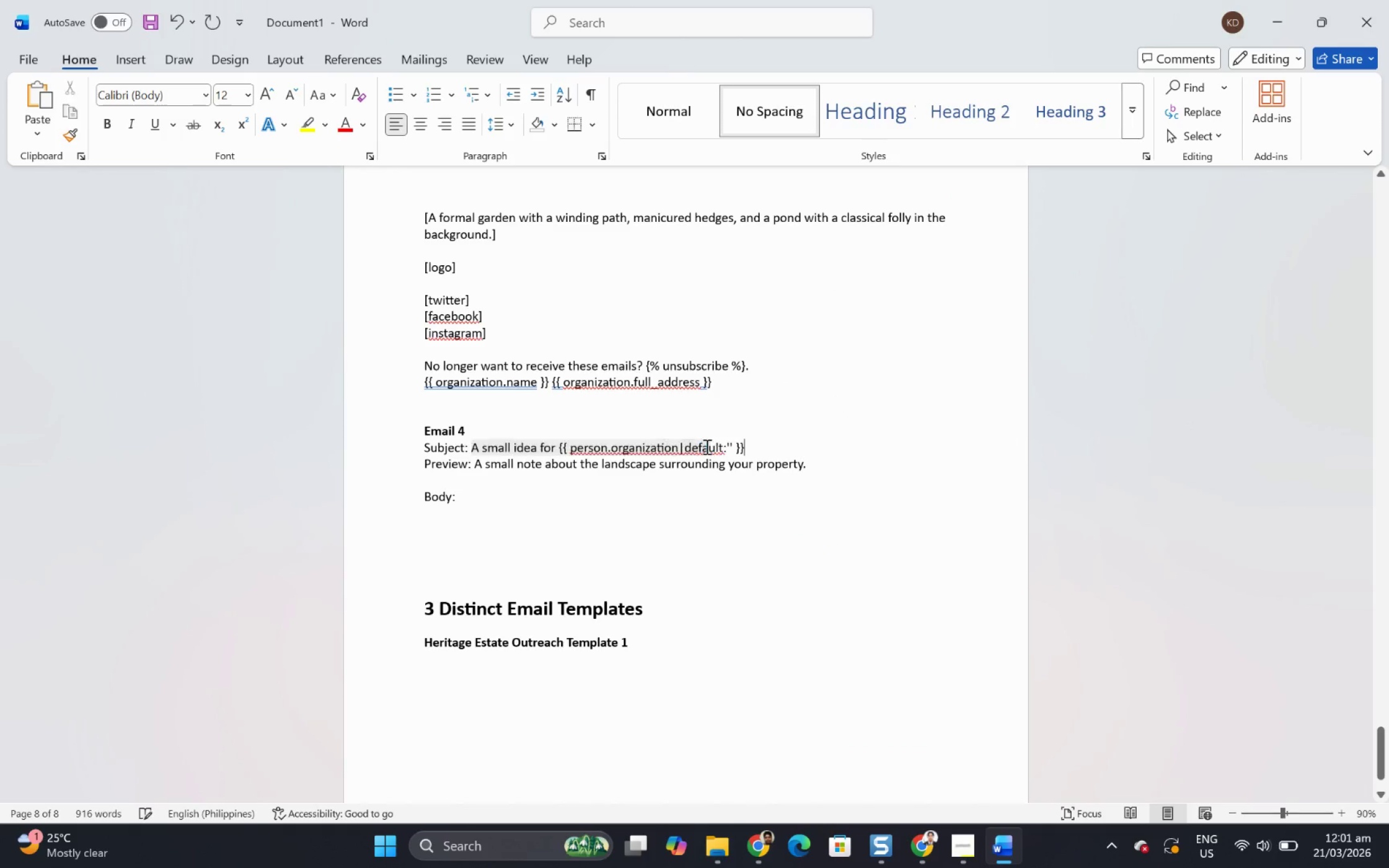 
key(Control+V)
 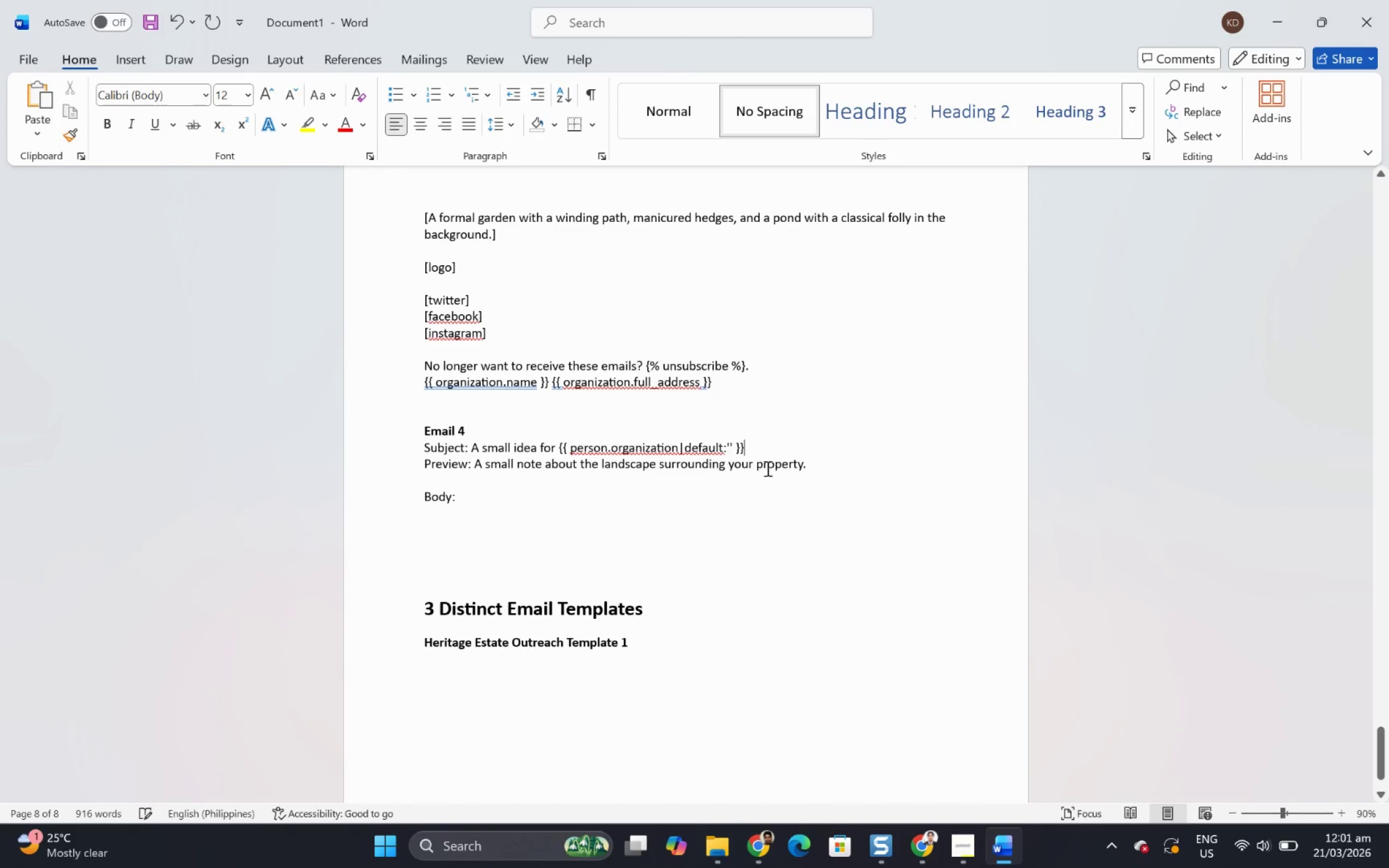 
key(Alt+AltLeft)
 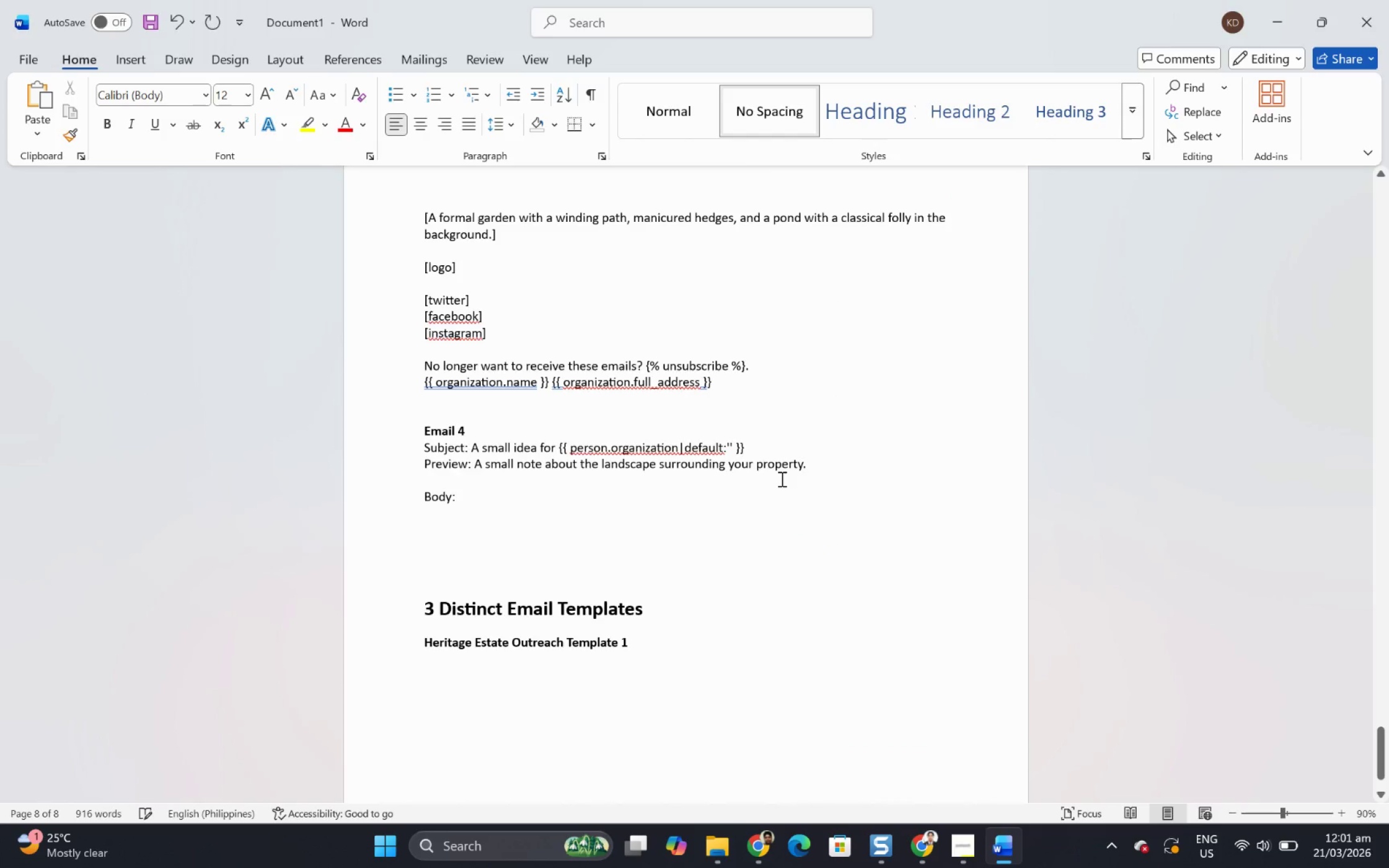 
key(Alt+Tab)
 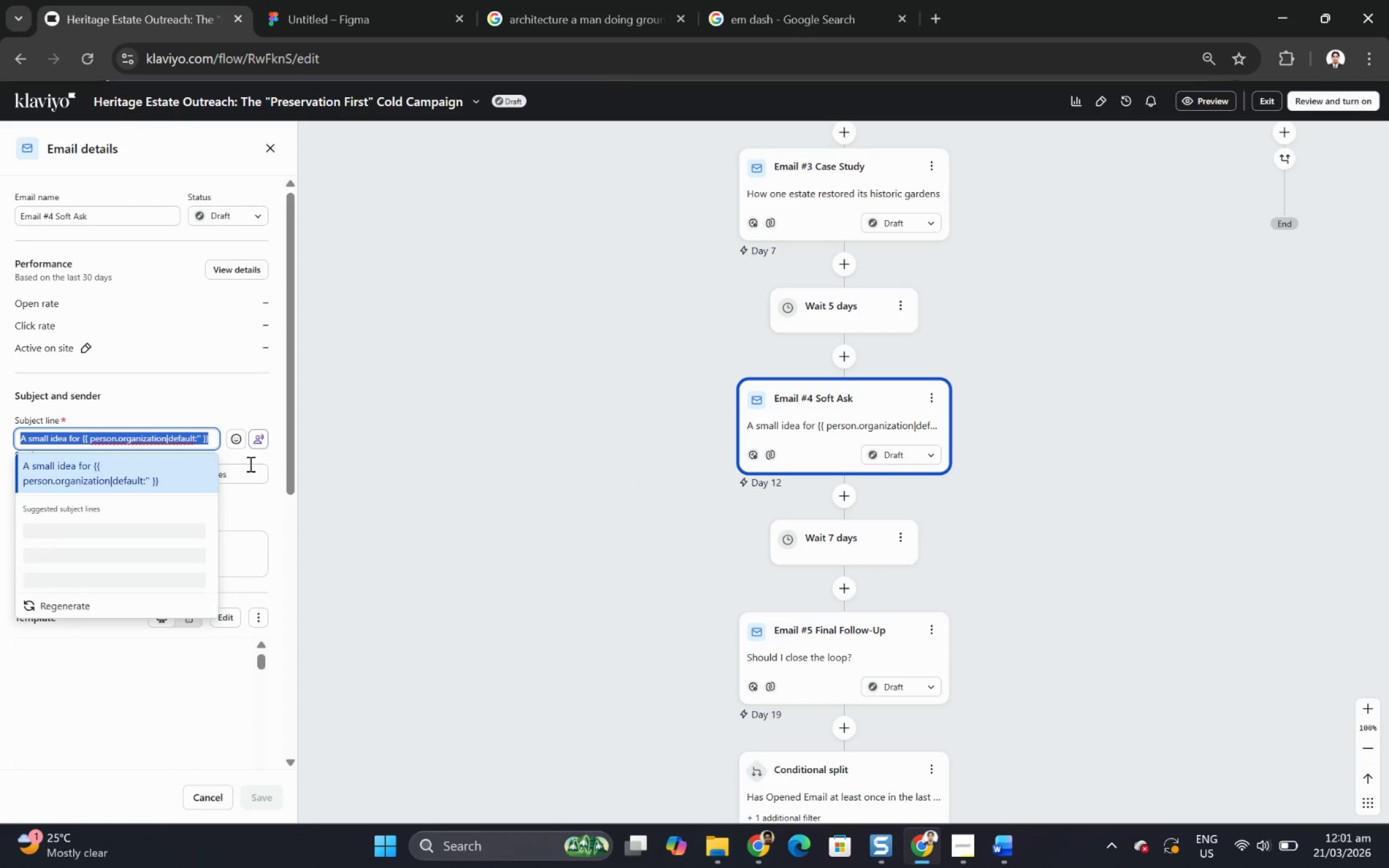 
double_click([252, 472])
 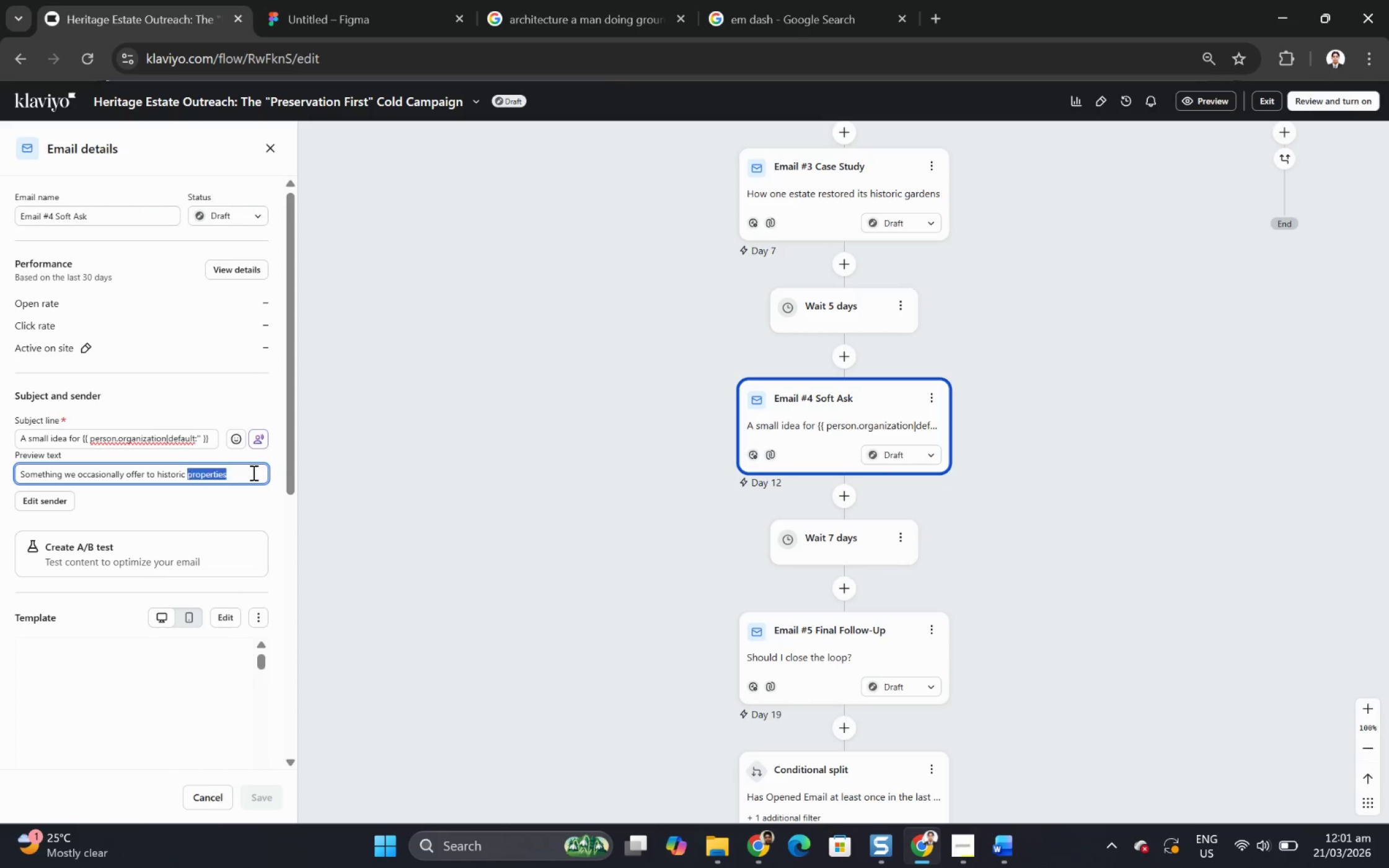 
triple_click([252, 472])
 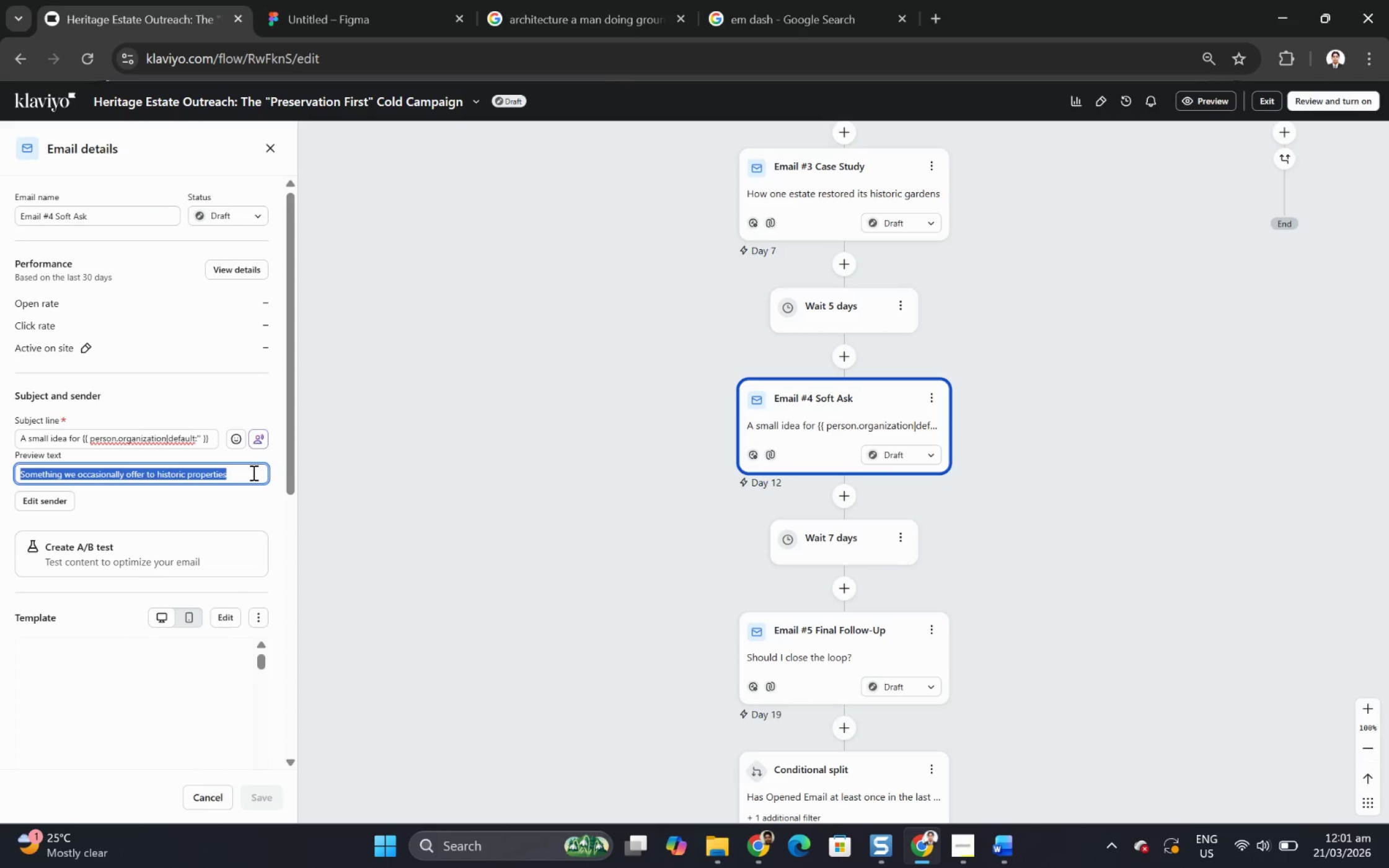 
key(Control+C)
 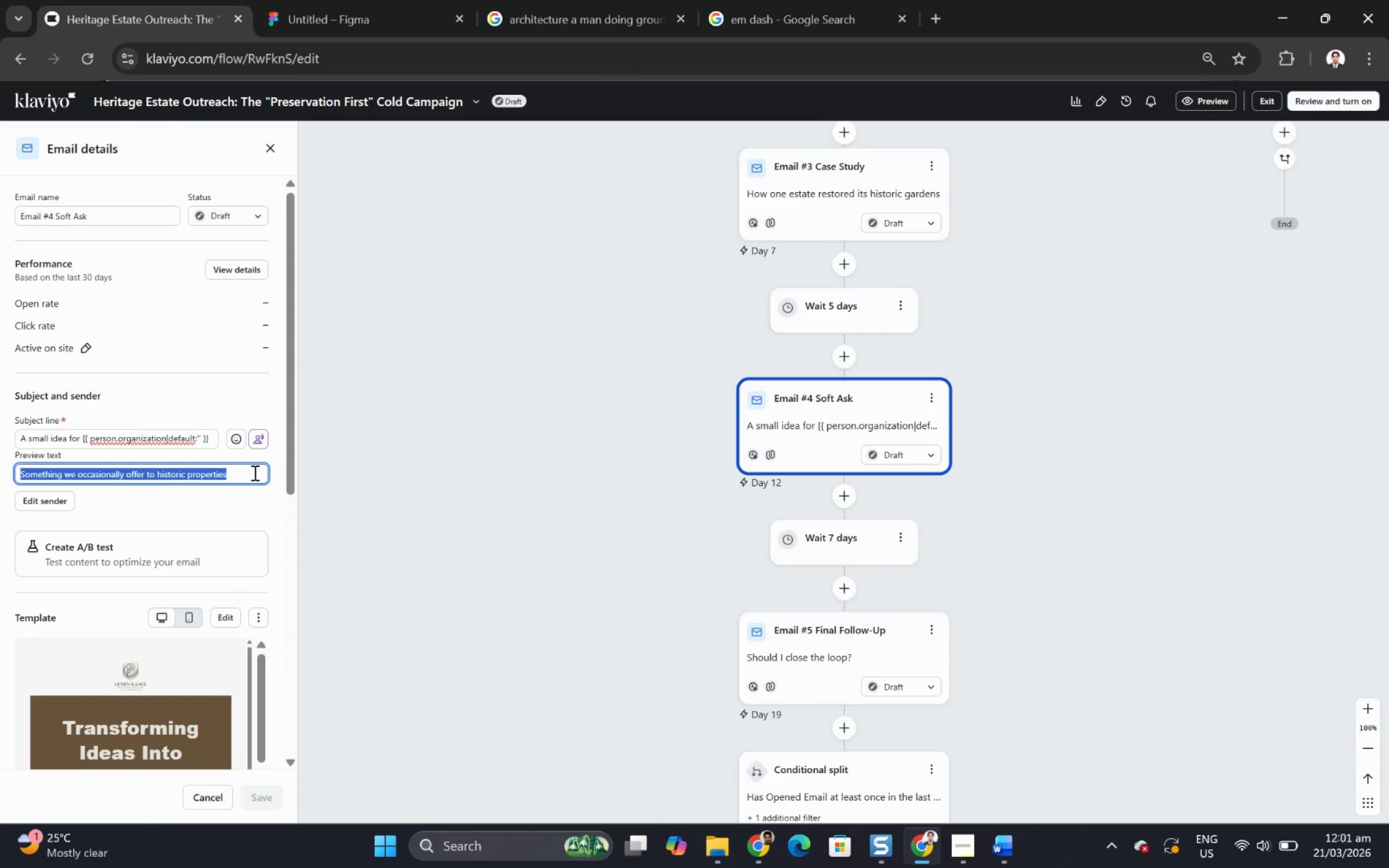 
key(Alt+AltLeft)
 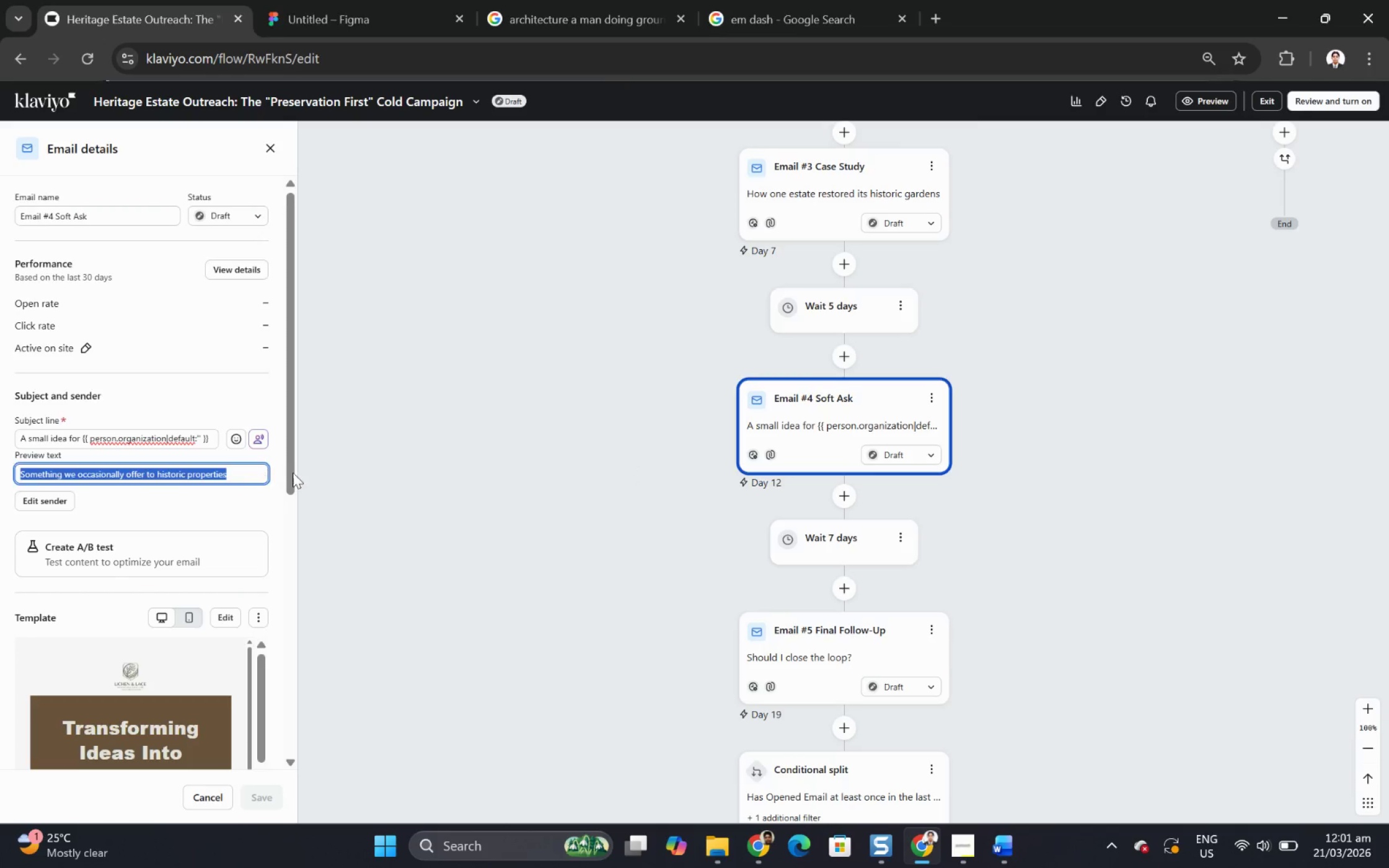 
key(Alt+Tab)
 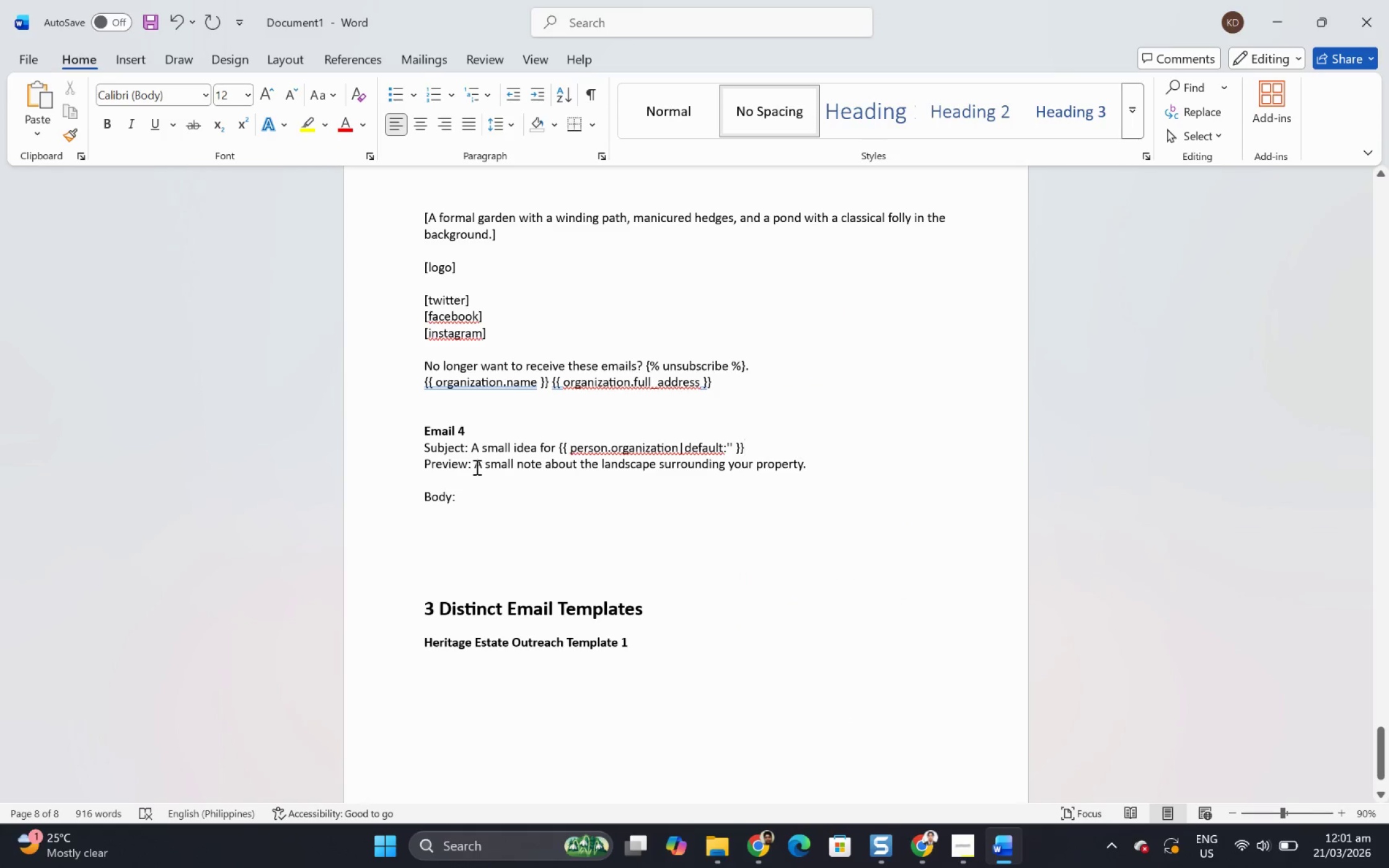 
left_click_drag(start_coordinate=[475, 467], to_coordinate=[809, 463])
 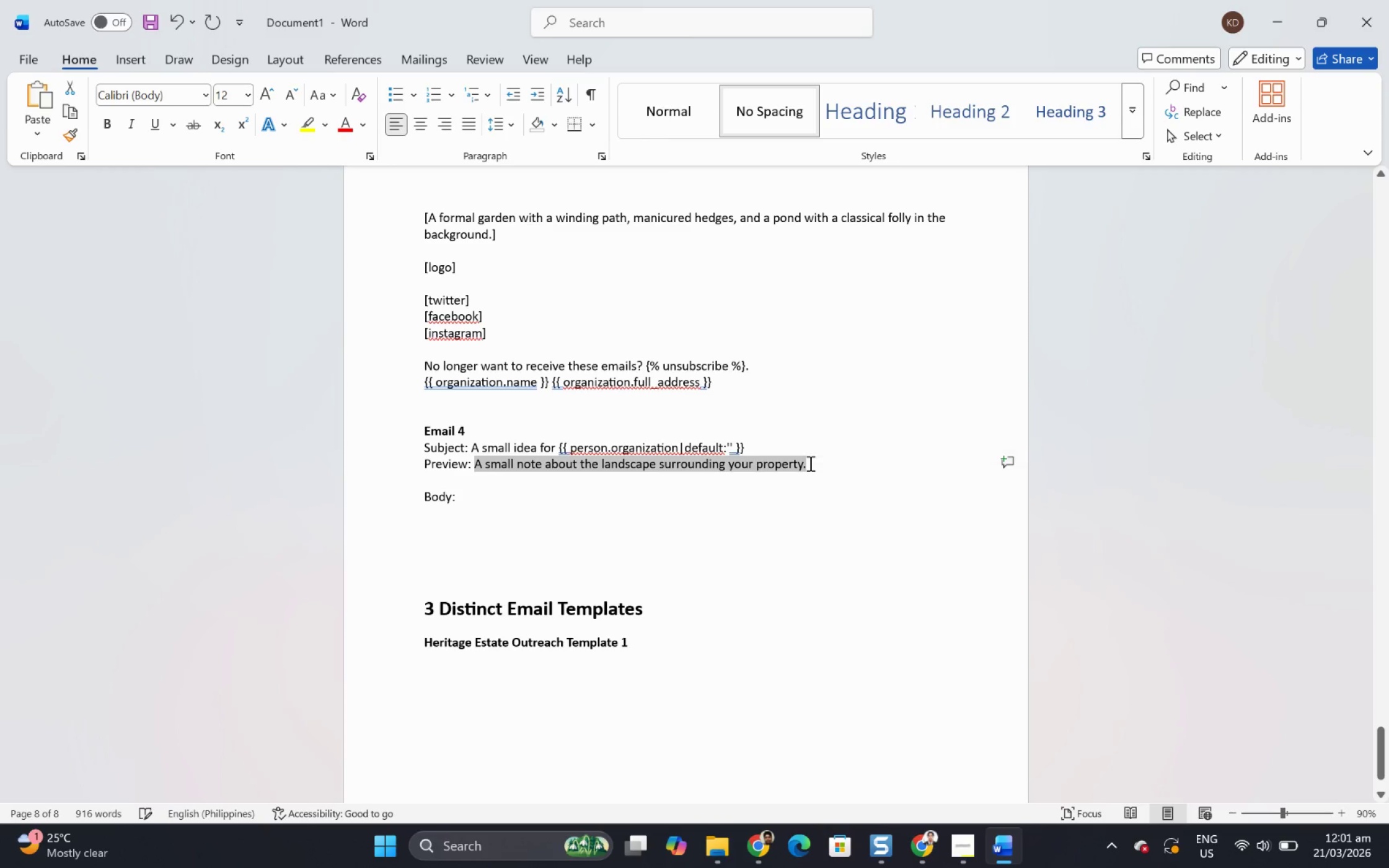 
key(Control+V)
 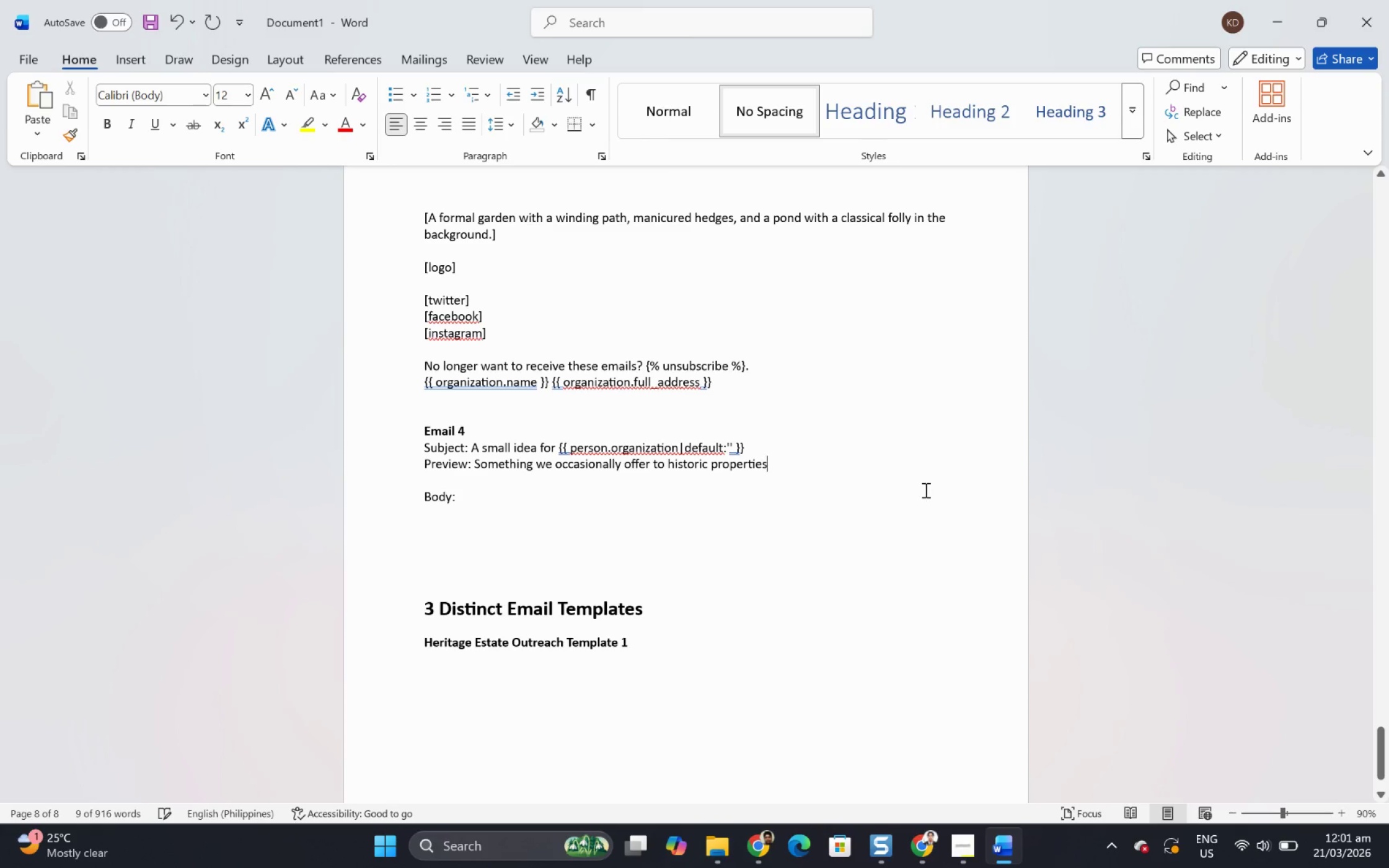 
left_click([924, 489])
 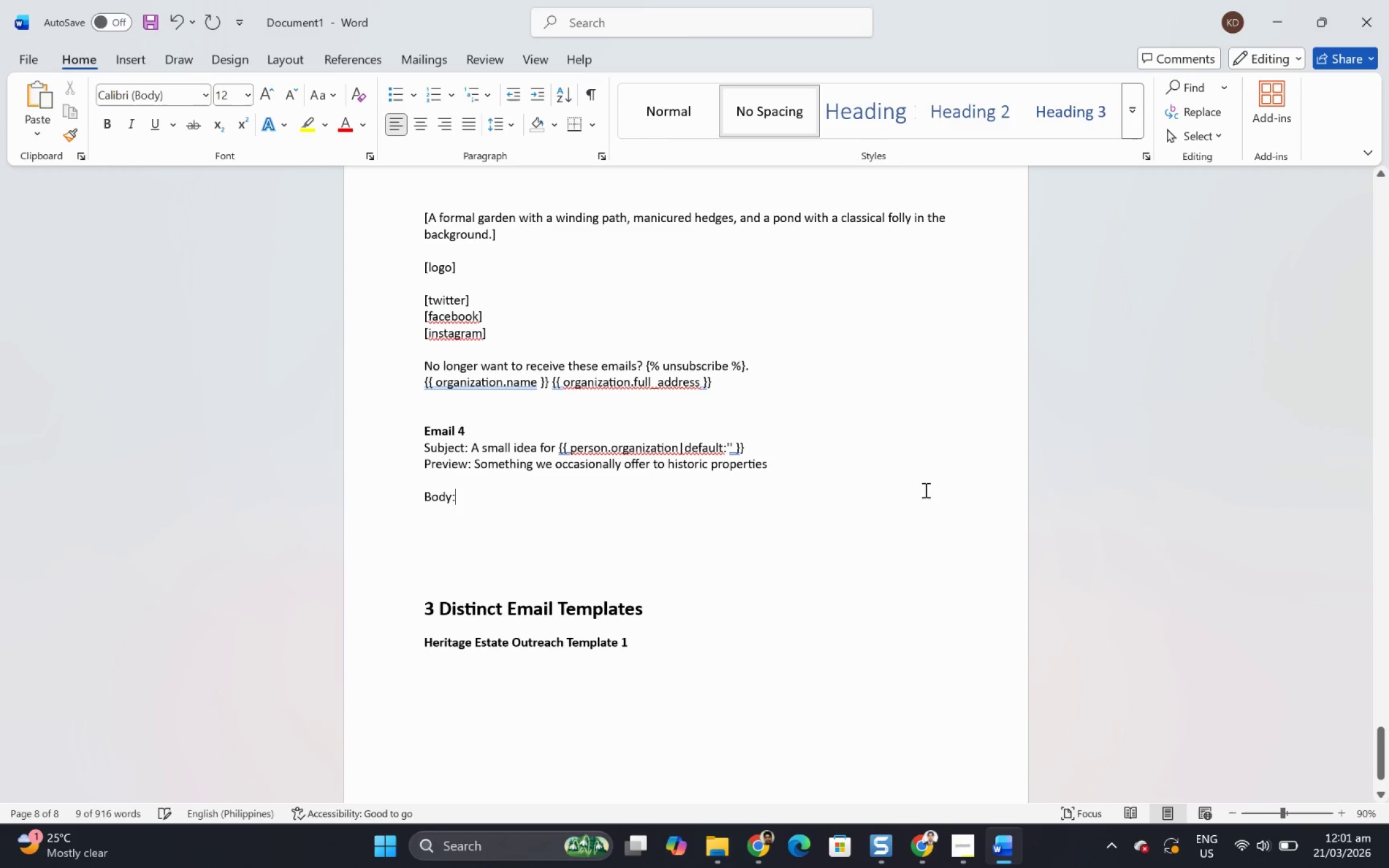 
key(Alt+AltLeft)
 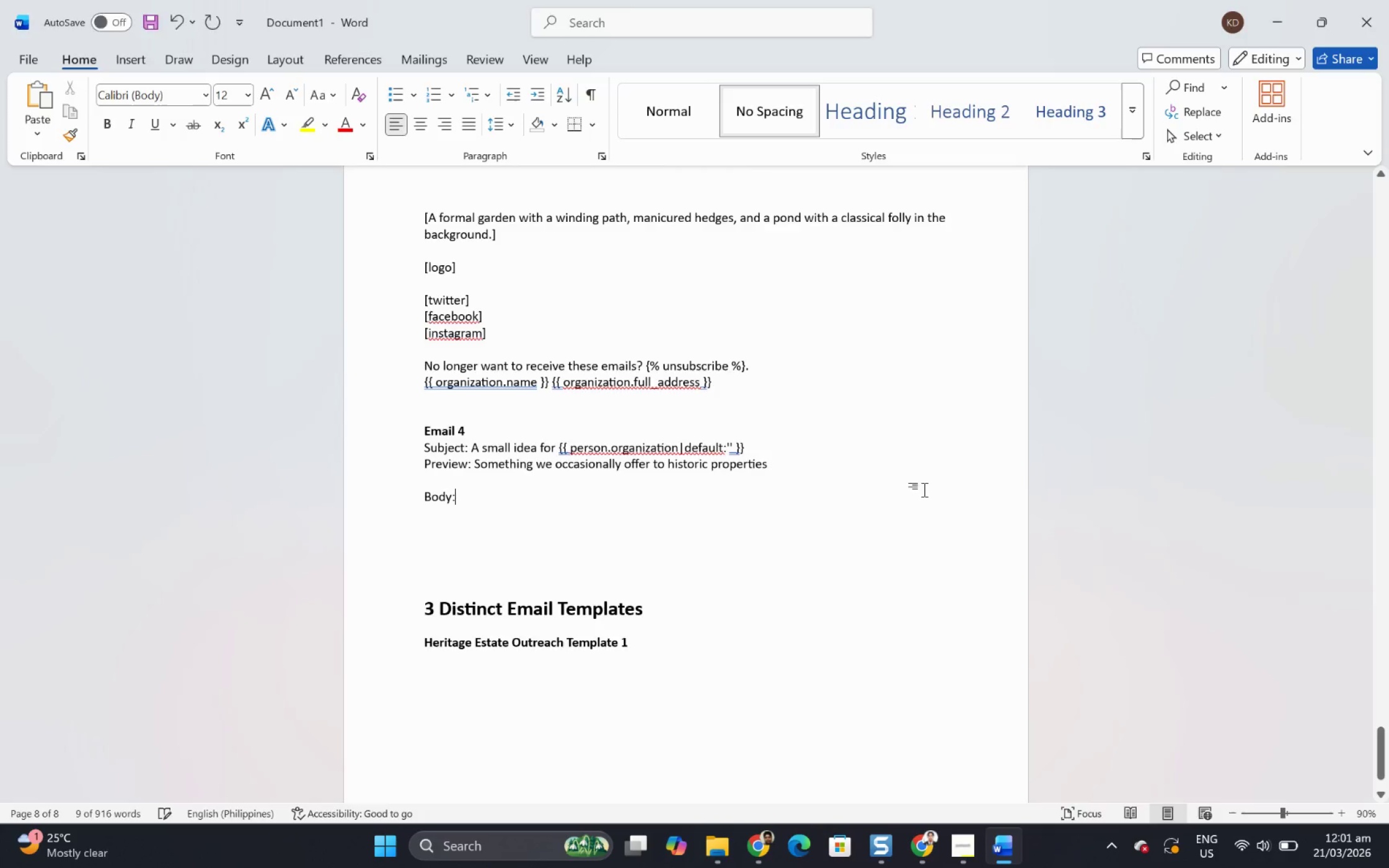 
key(Alt+Tab)
 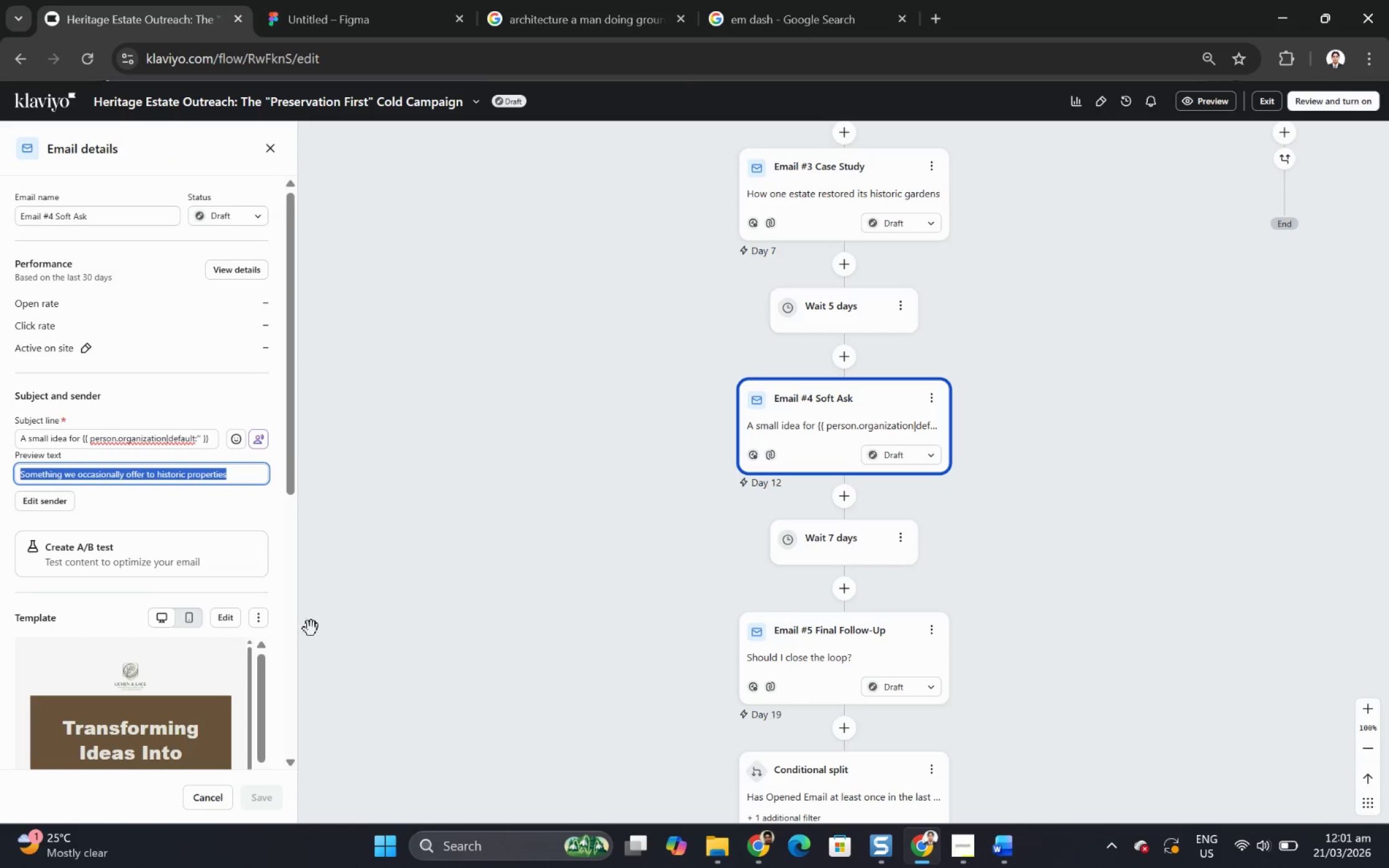 
scroll: coordinate [220, 665], scroll_direction: down, amount: 9.0
 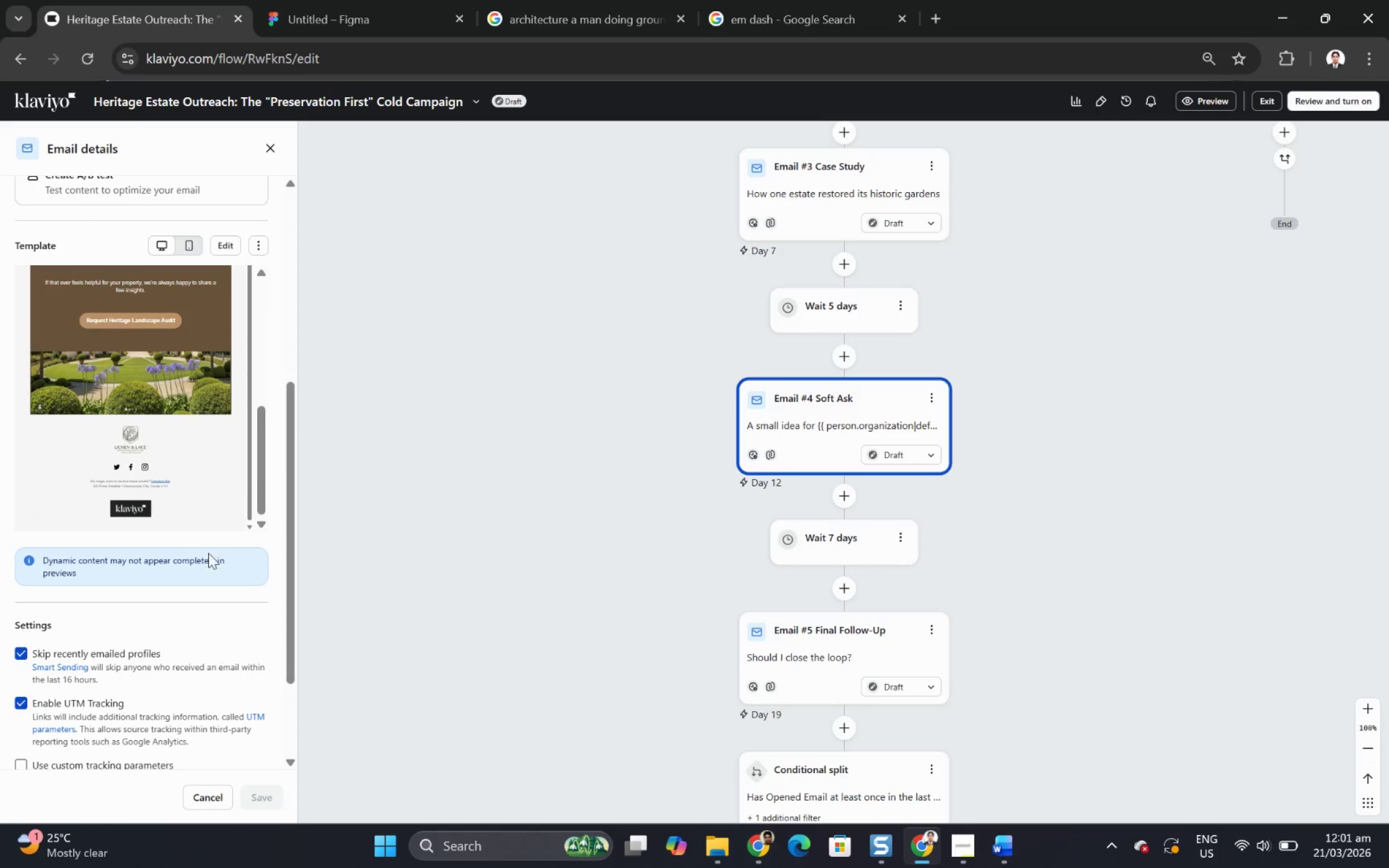 
scroll: coordinate [209, 404], scroll_direction: up, amount: 5.0
 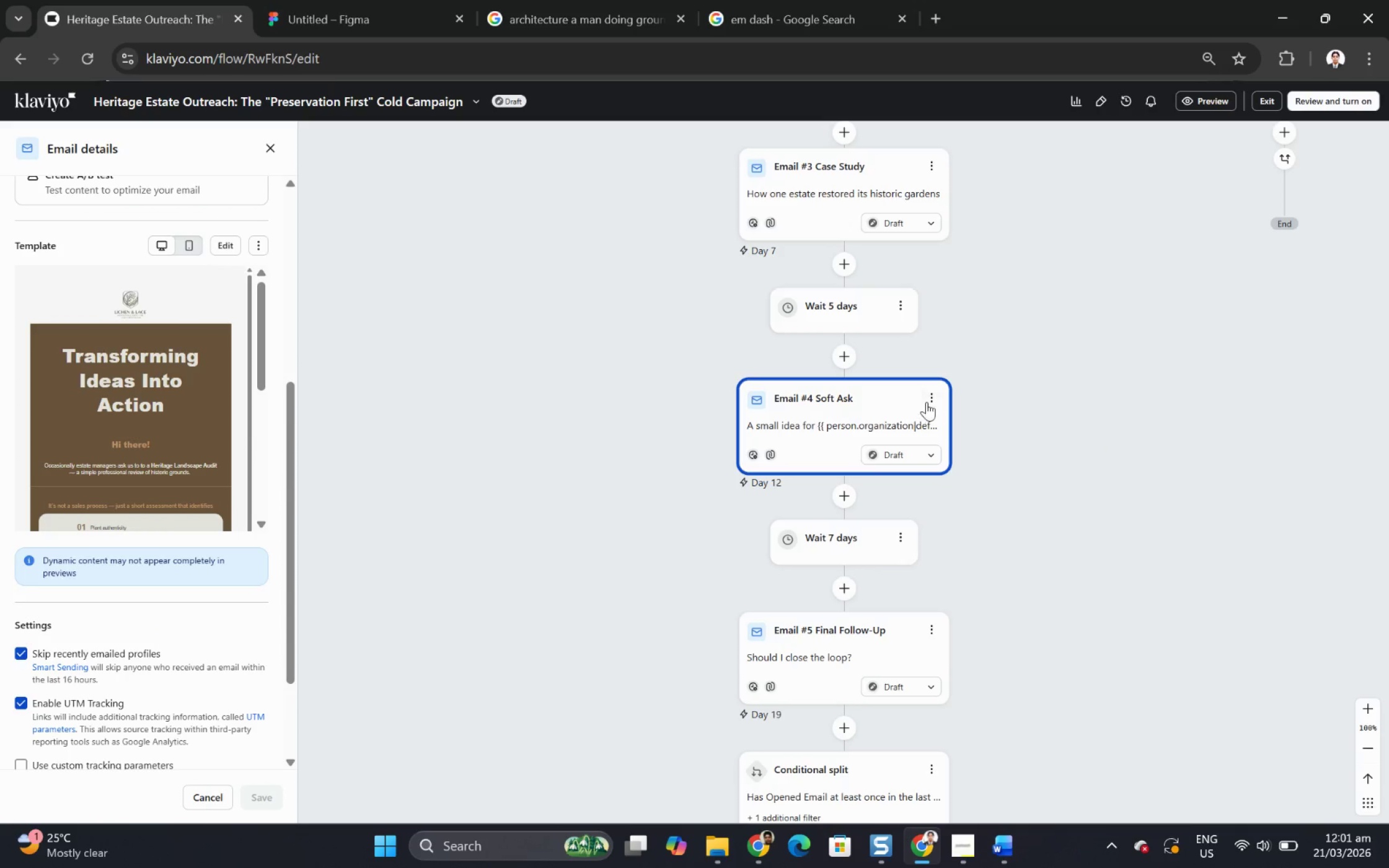 
left_click([929, 400])
 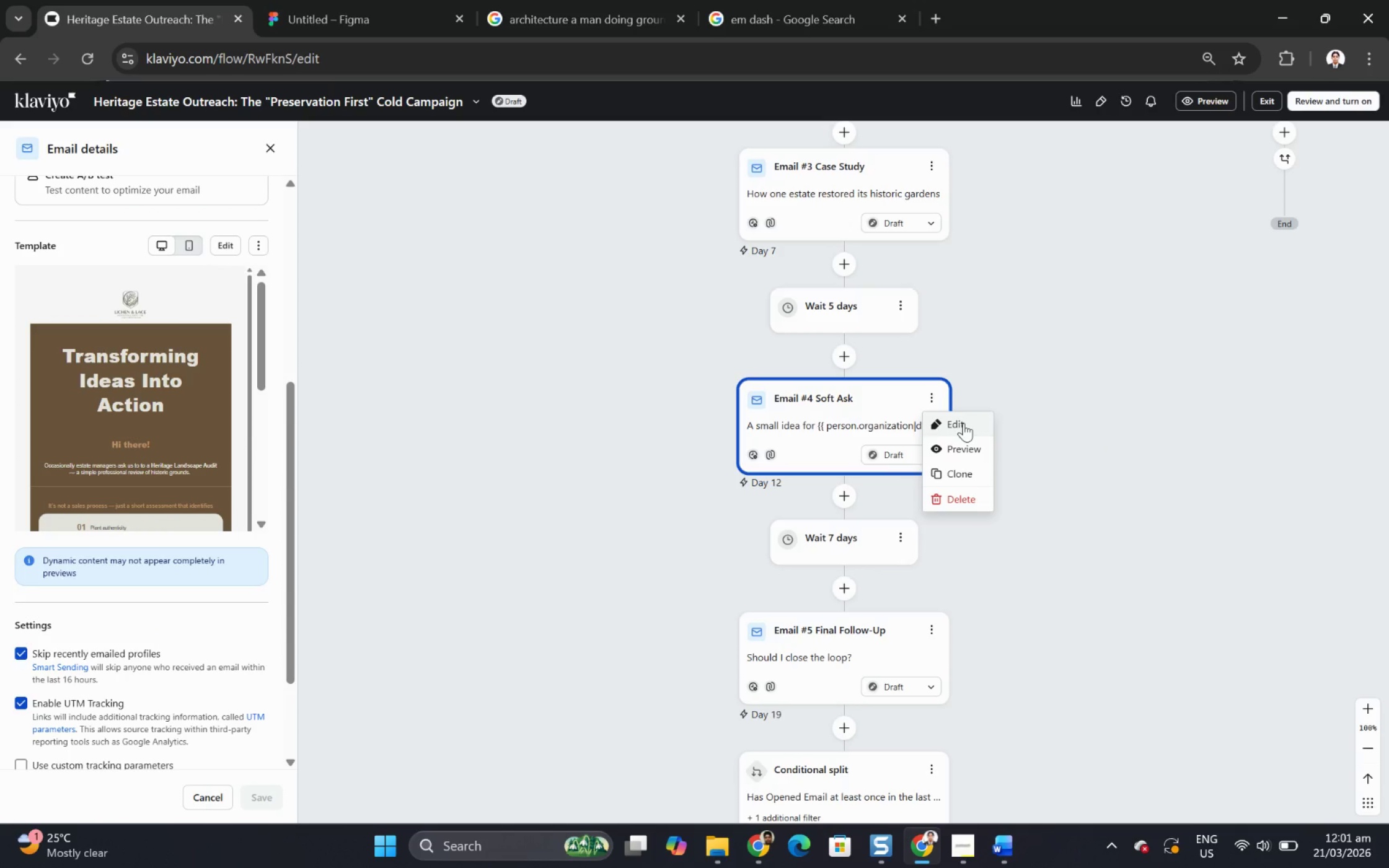 
wait(10.83)
 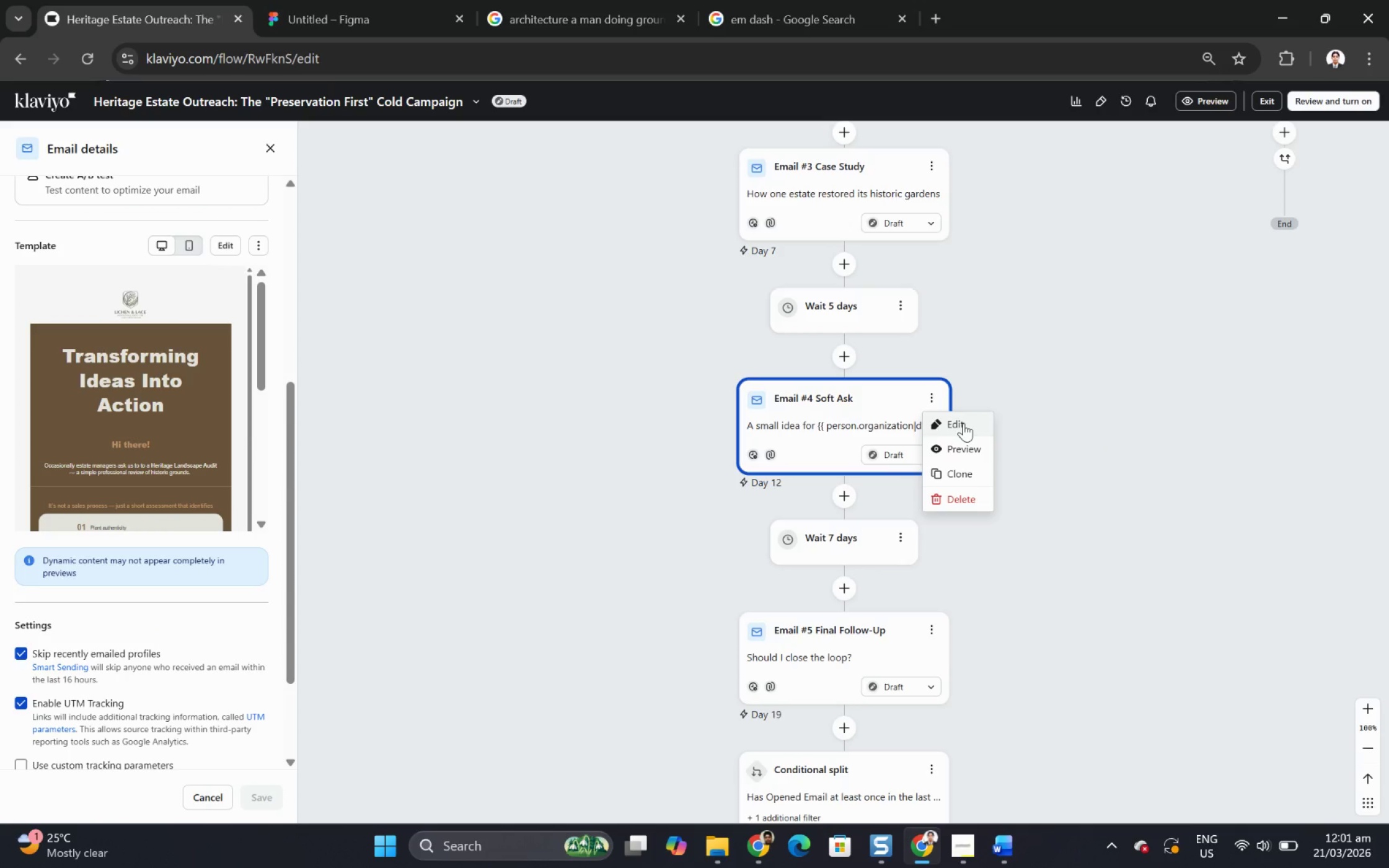 
left_click([963, 423])
 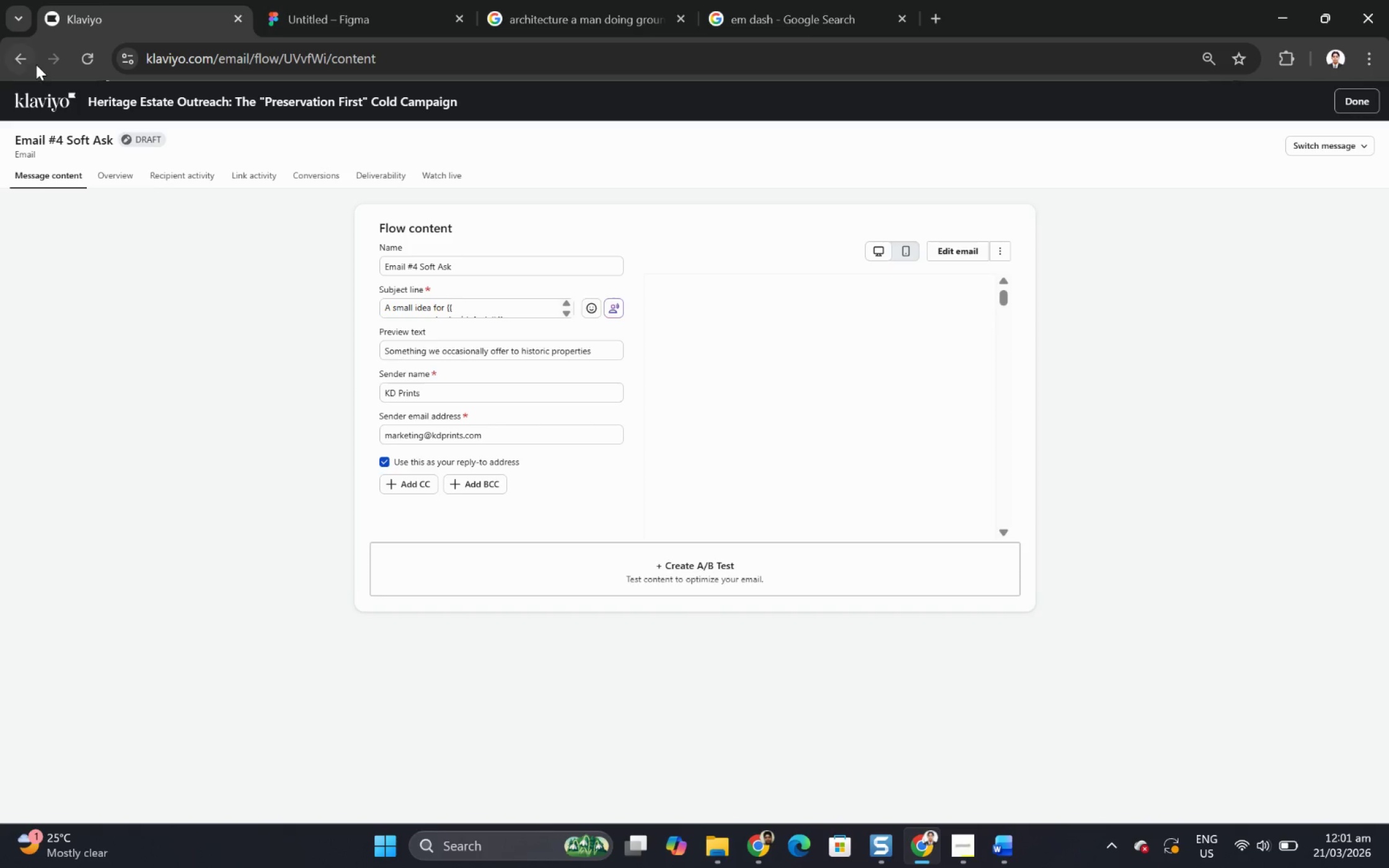 
left_click([1002, 252])
 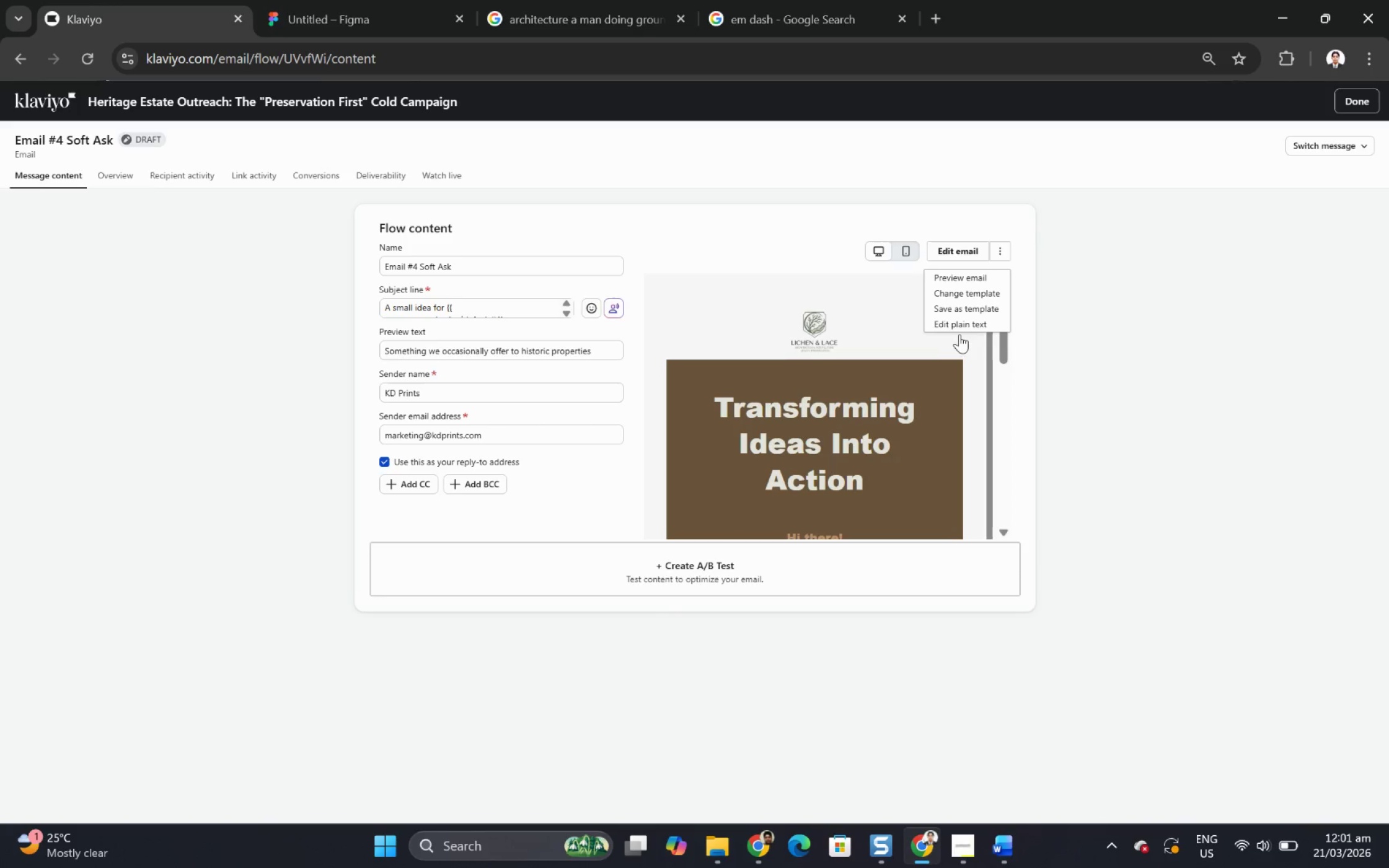 
left_click([959, 325])
 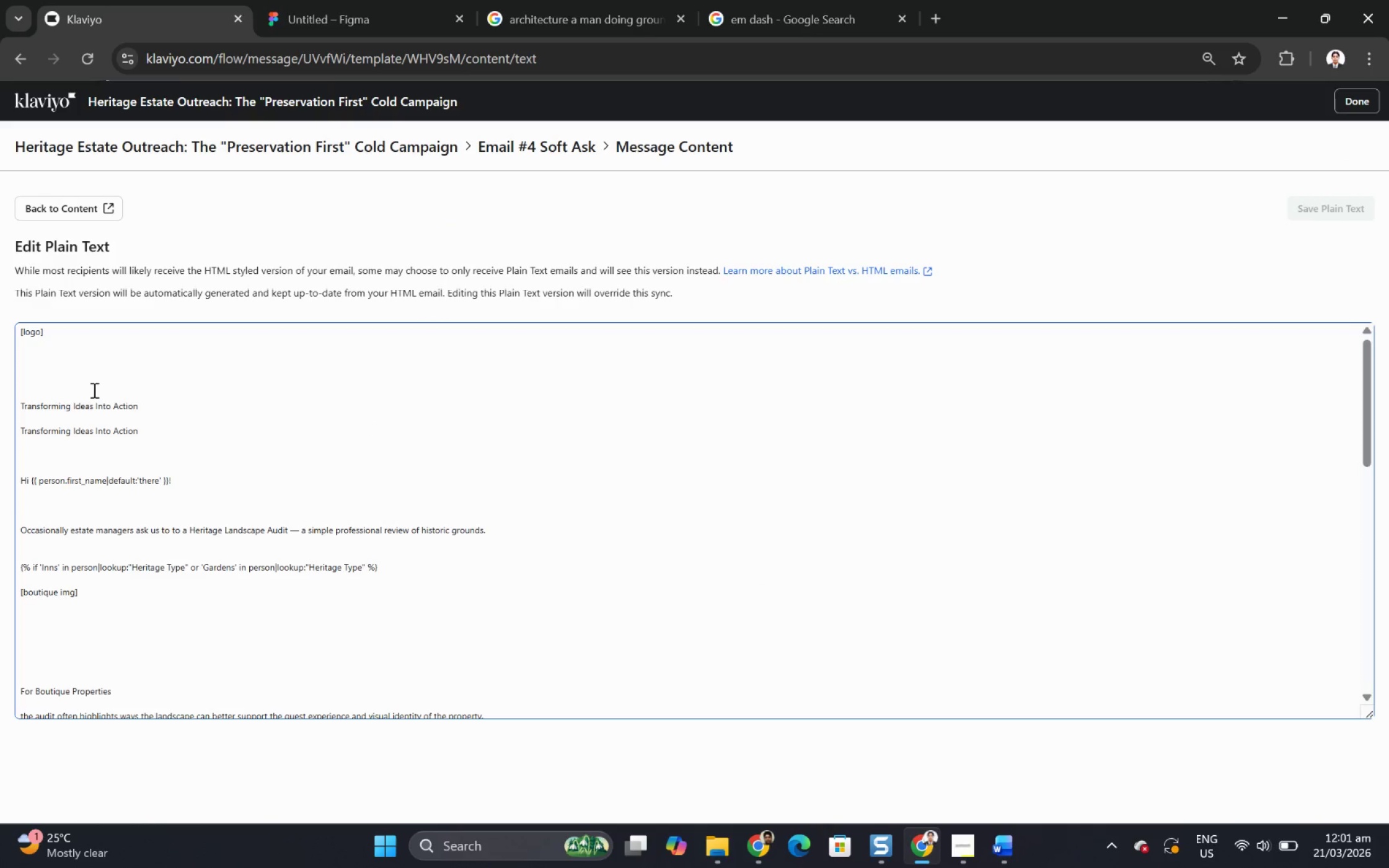 
left_click([53, 355])
 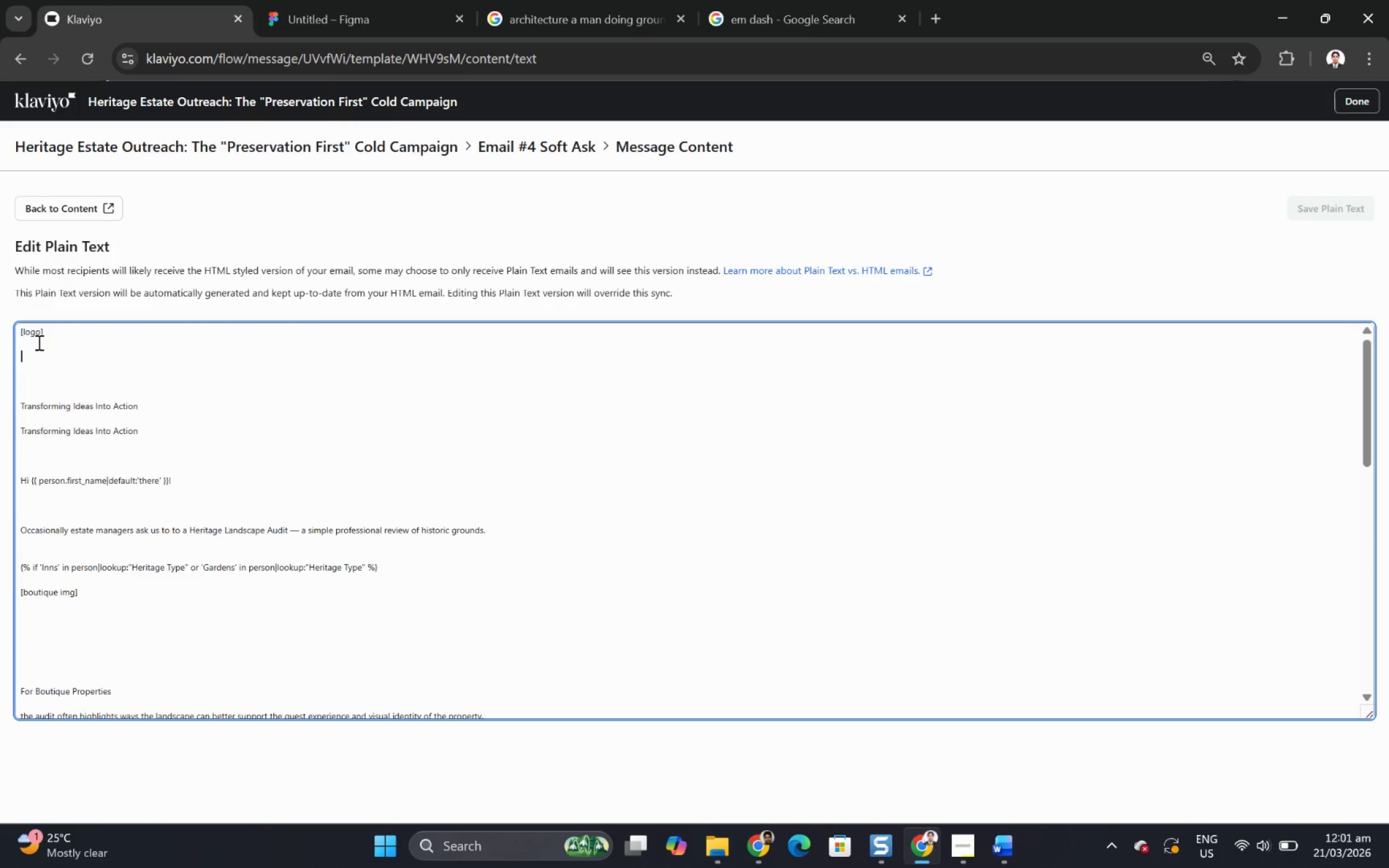 
left_click([37, 341])
 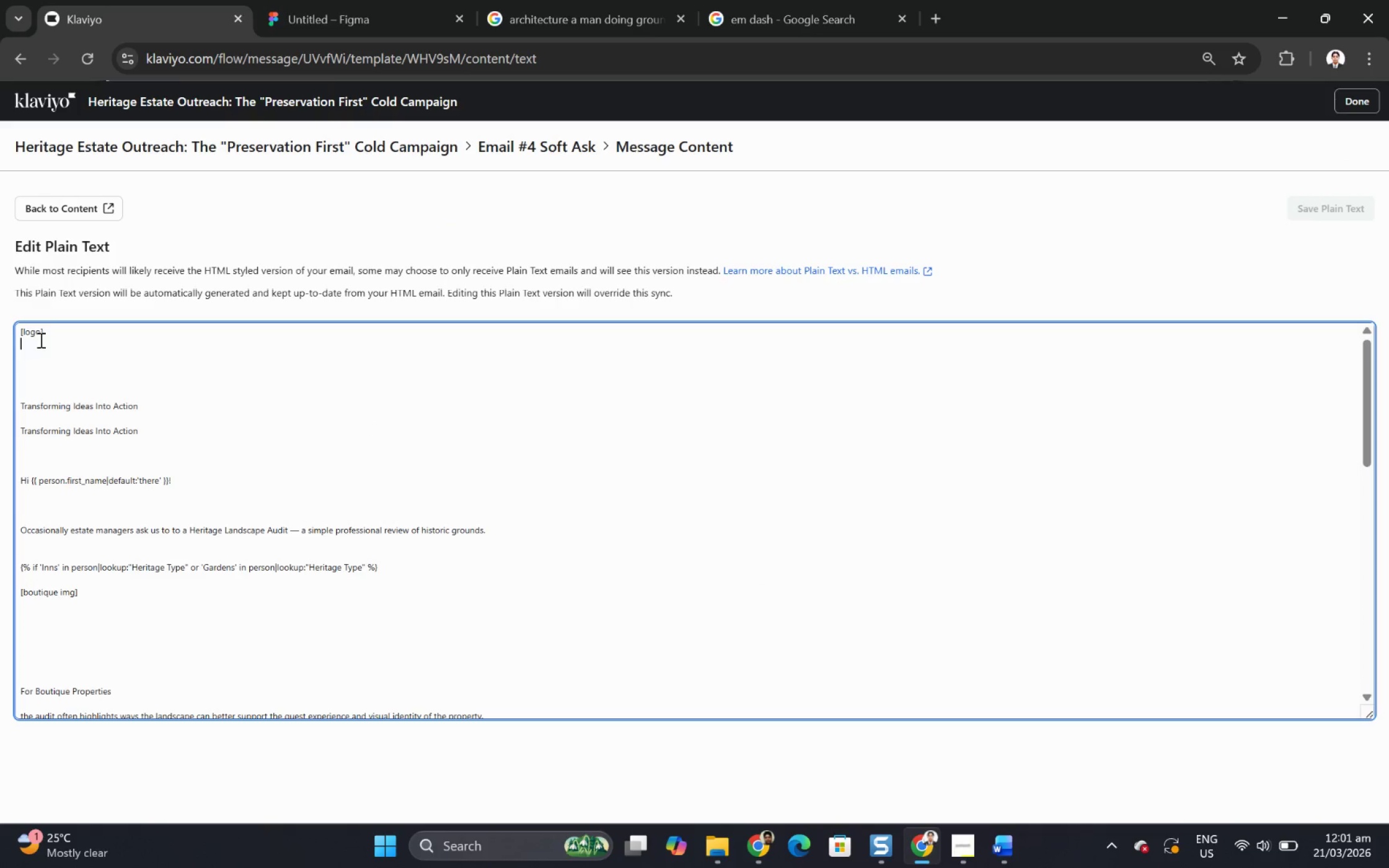 
hold_key(key=ControlLeft, duration=0.5)
 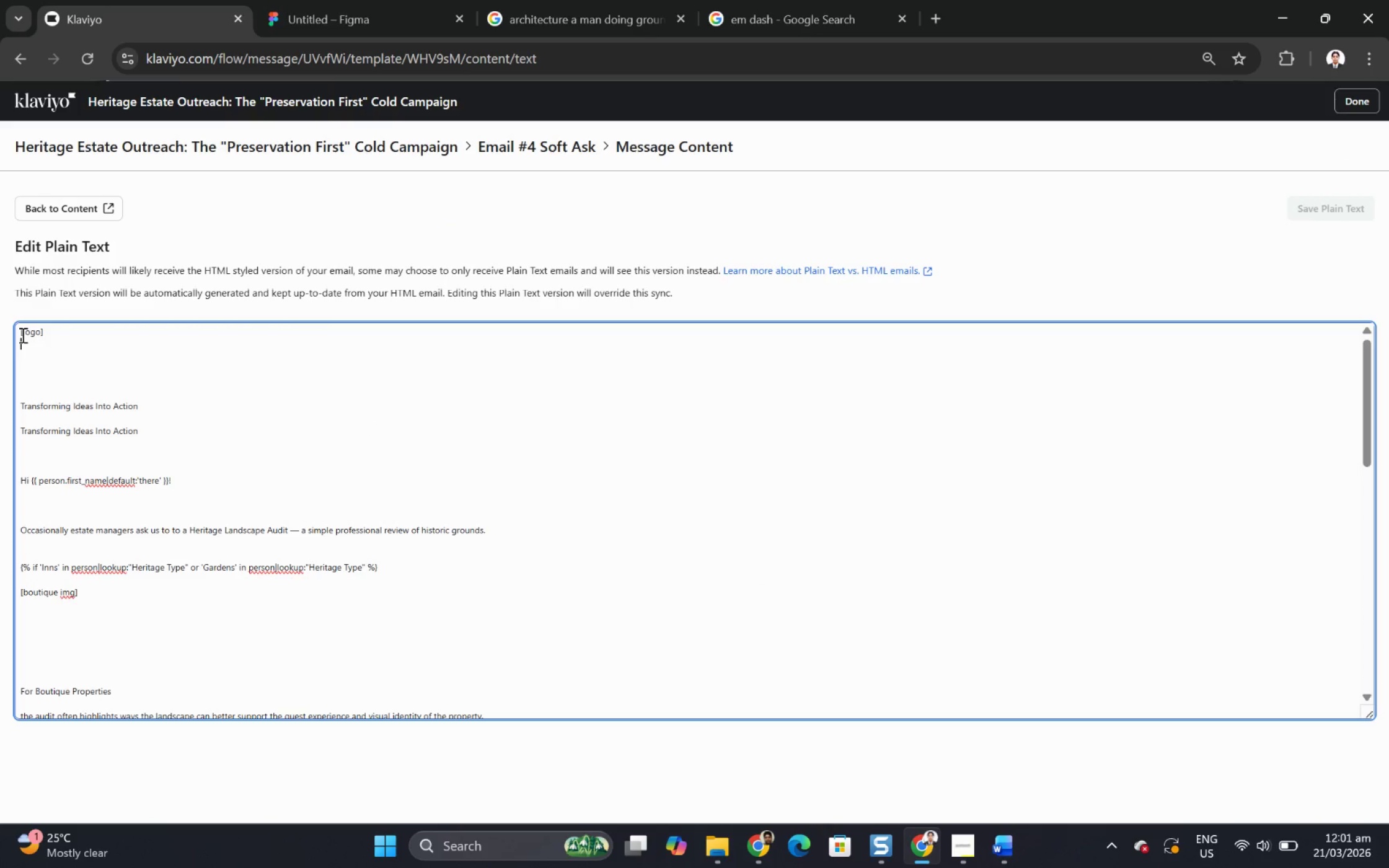 
left_click_drag(start_coordinate=[22, 335], to_coordinate=[267, 610])
 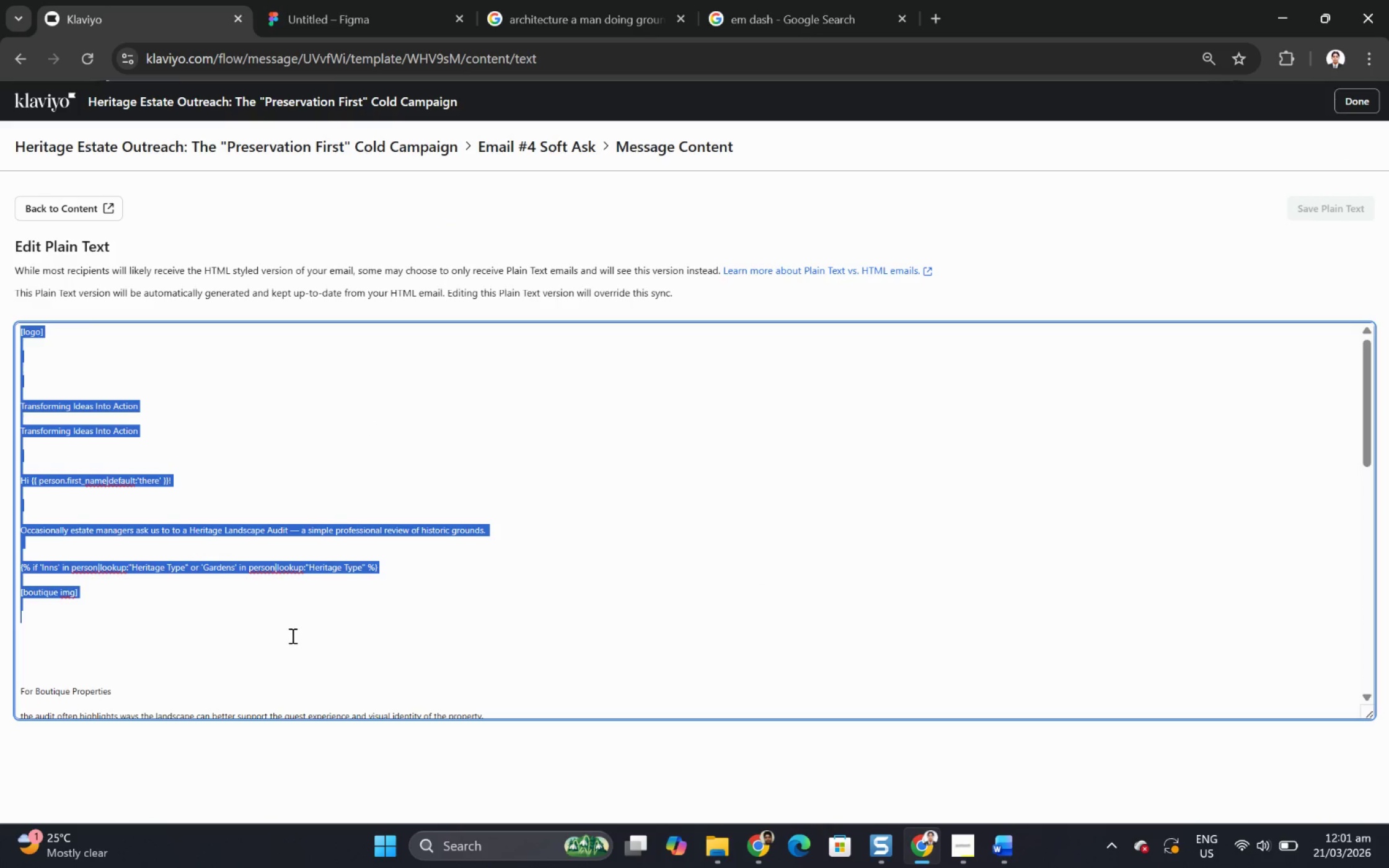 
scroll: coordinate [285, 585], scroll_direction: down, amount: 14.0
 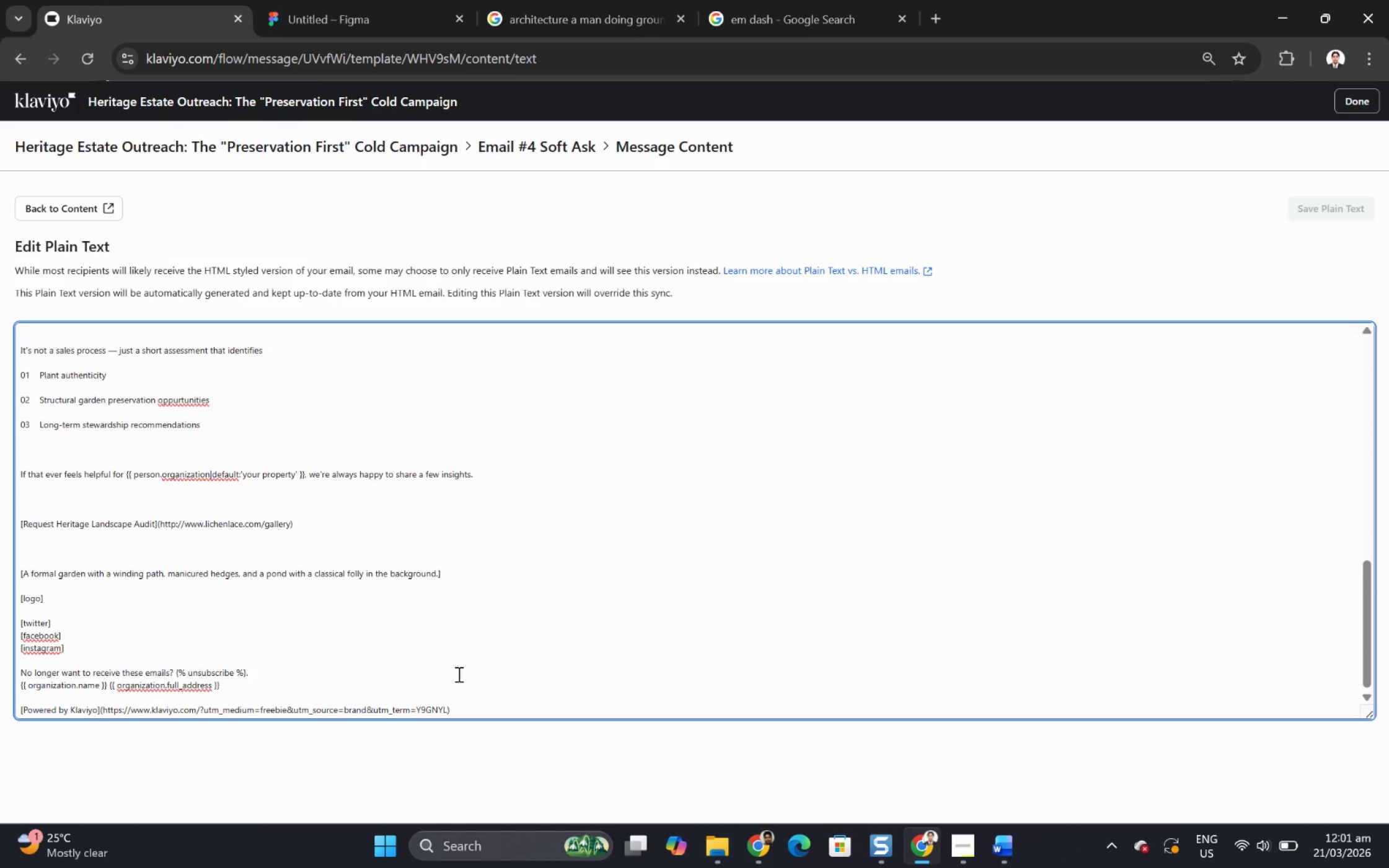 
hold_key(key=ShiftLeft, duration=0.89)
left_click([340, 682])
 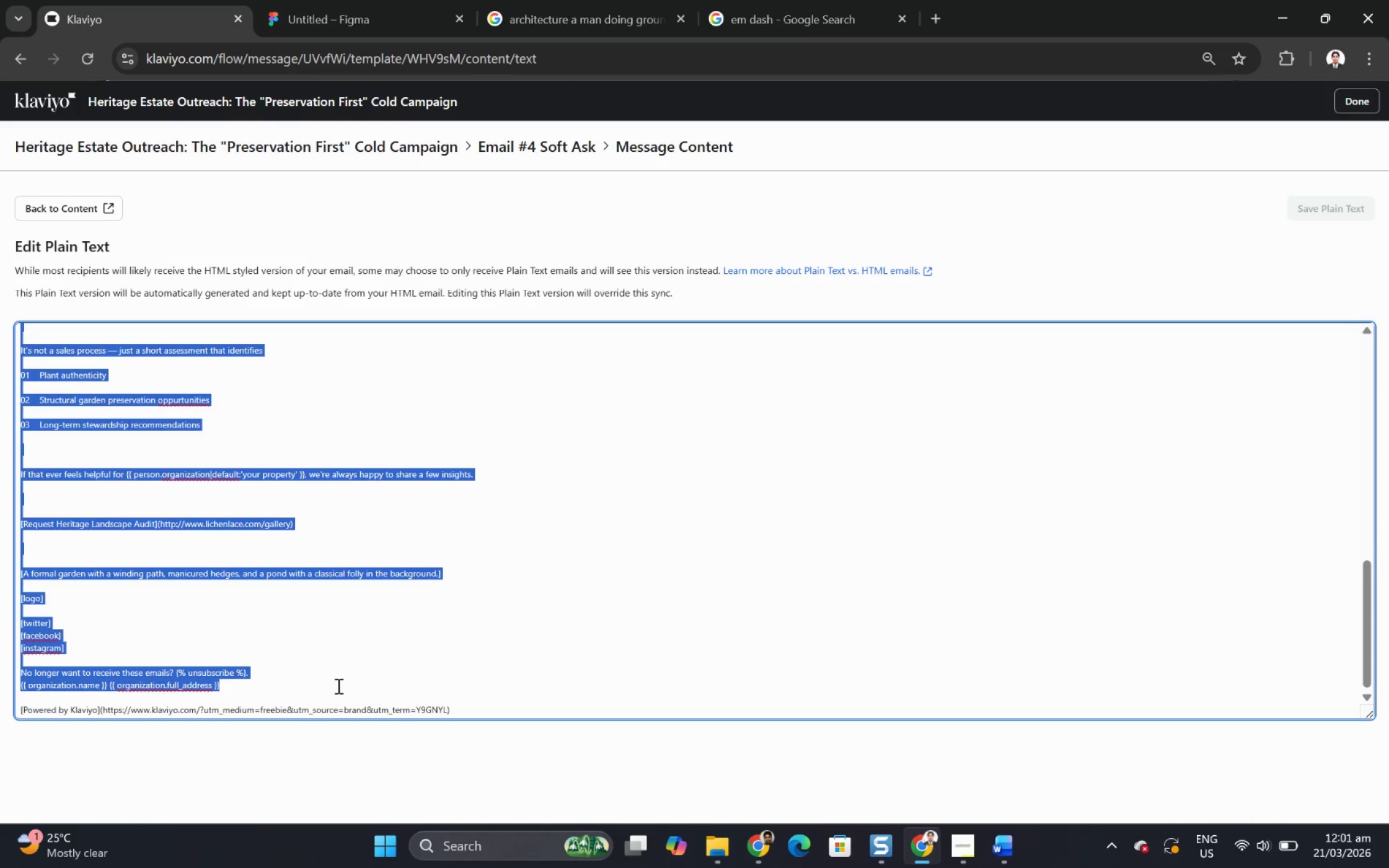 
key(Control+C)
 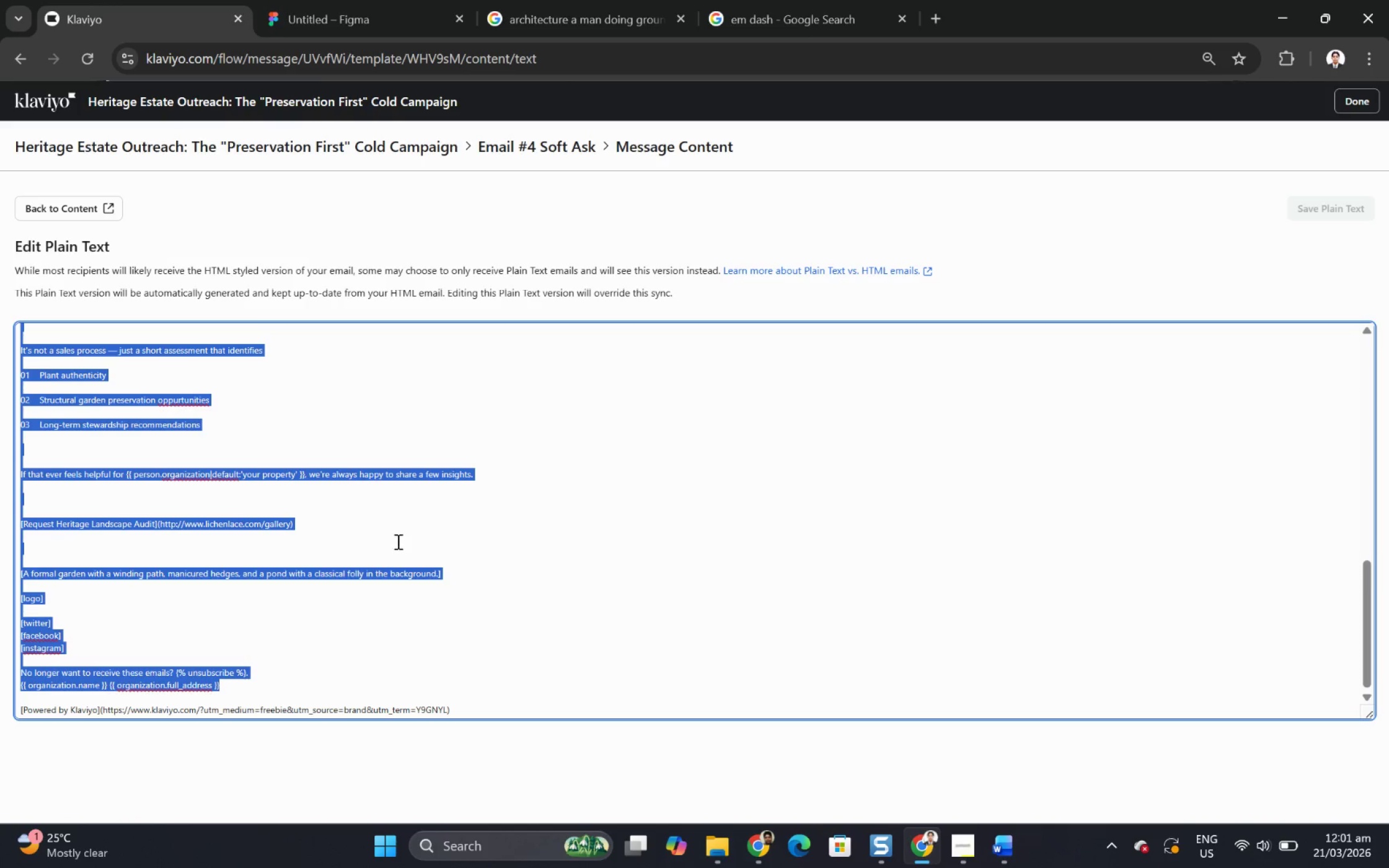 
scroll: coordinate [518, 512], scroll_direction: up, amount: 5.0
 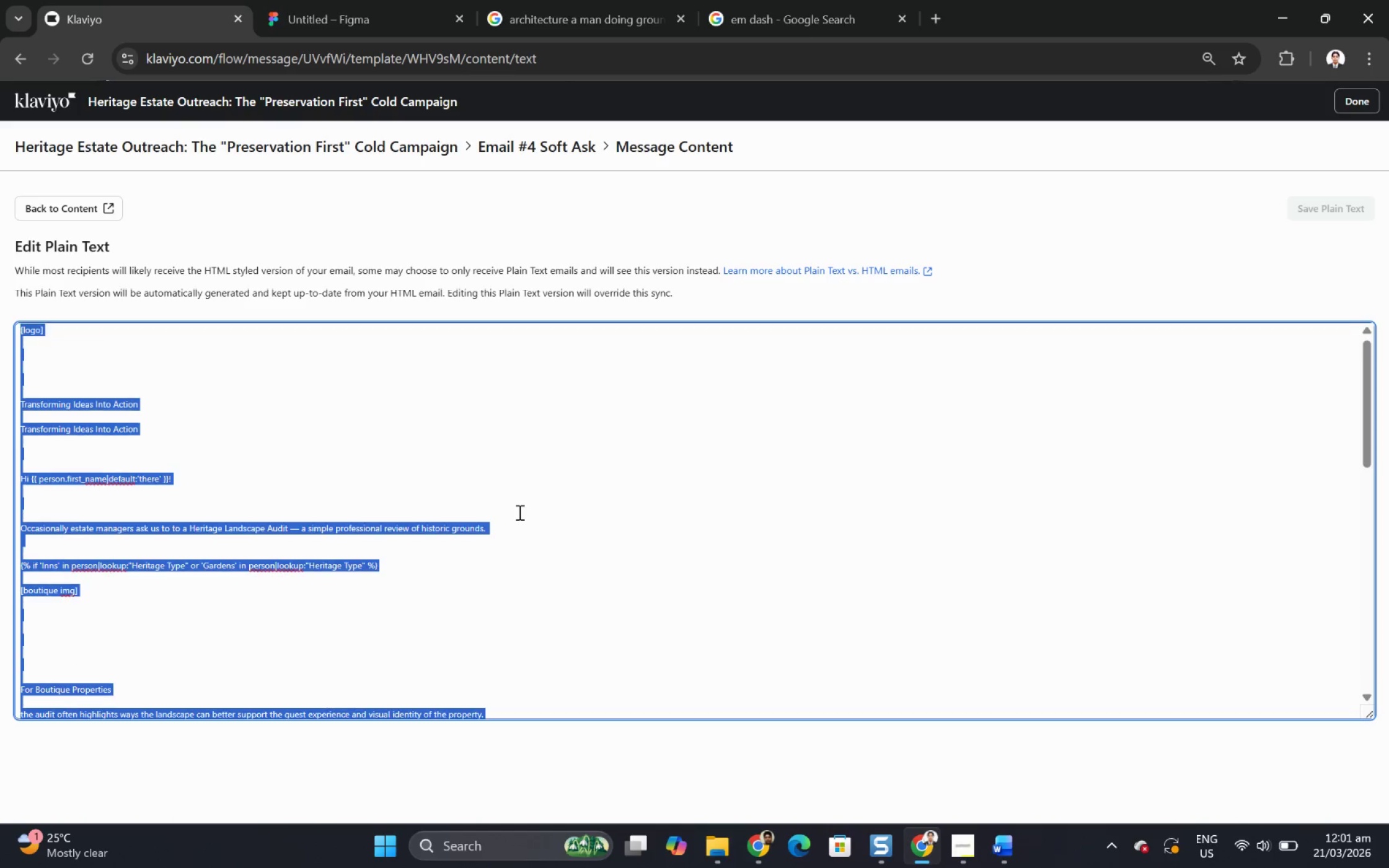 
key(Alt+AltLeft)
 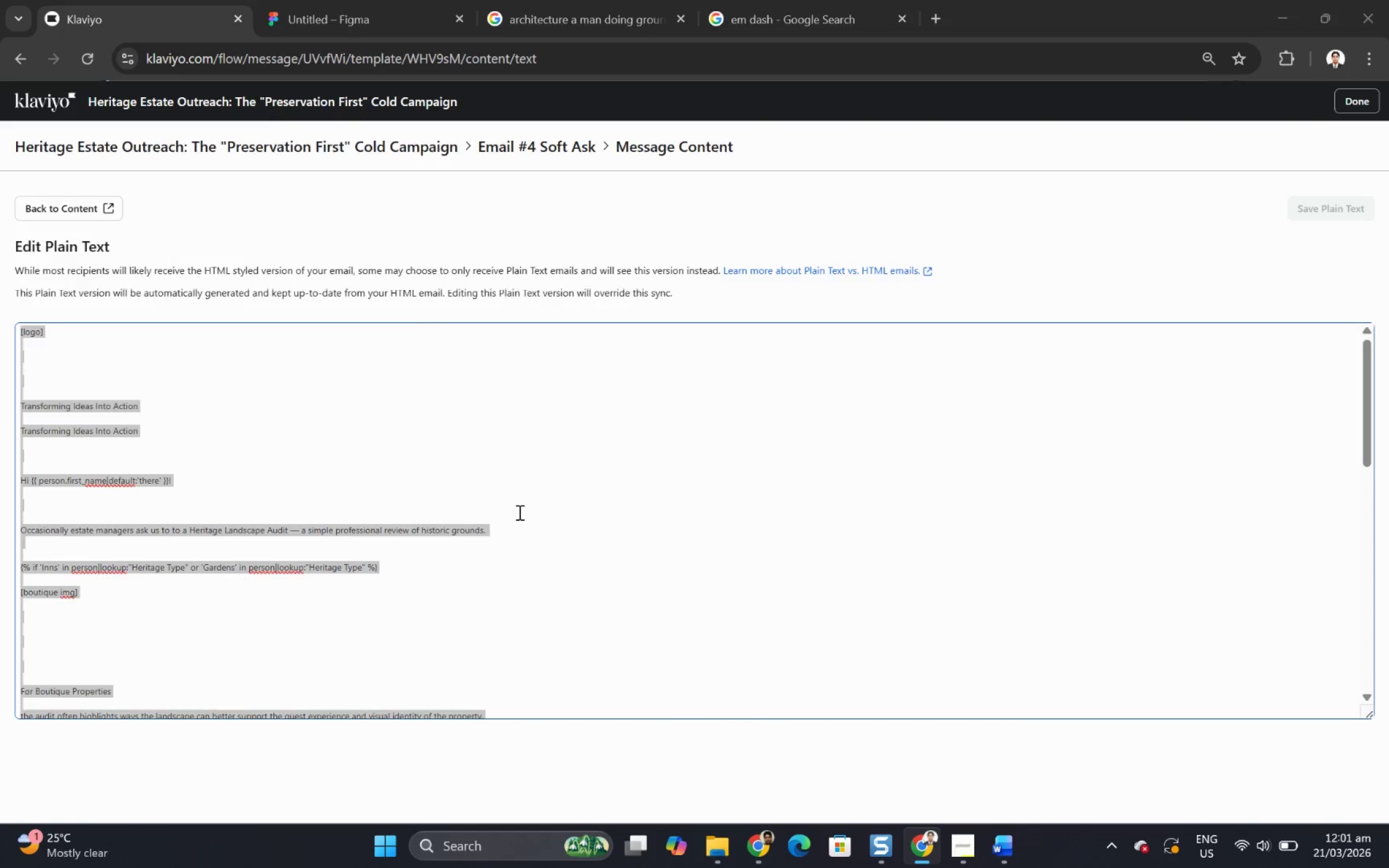 
key(Alt+Tab)
 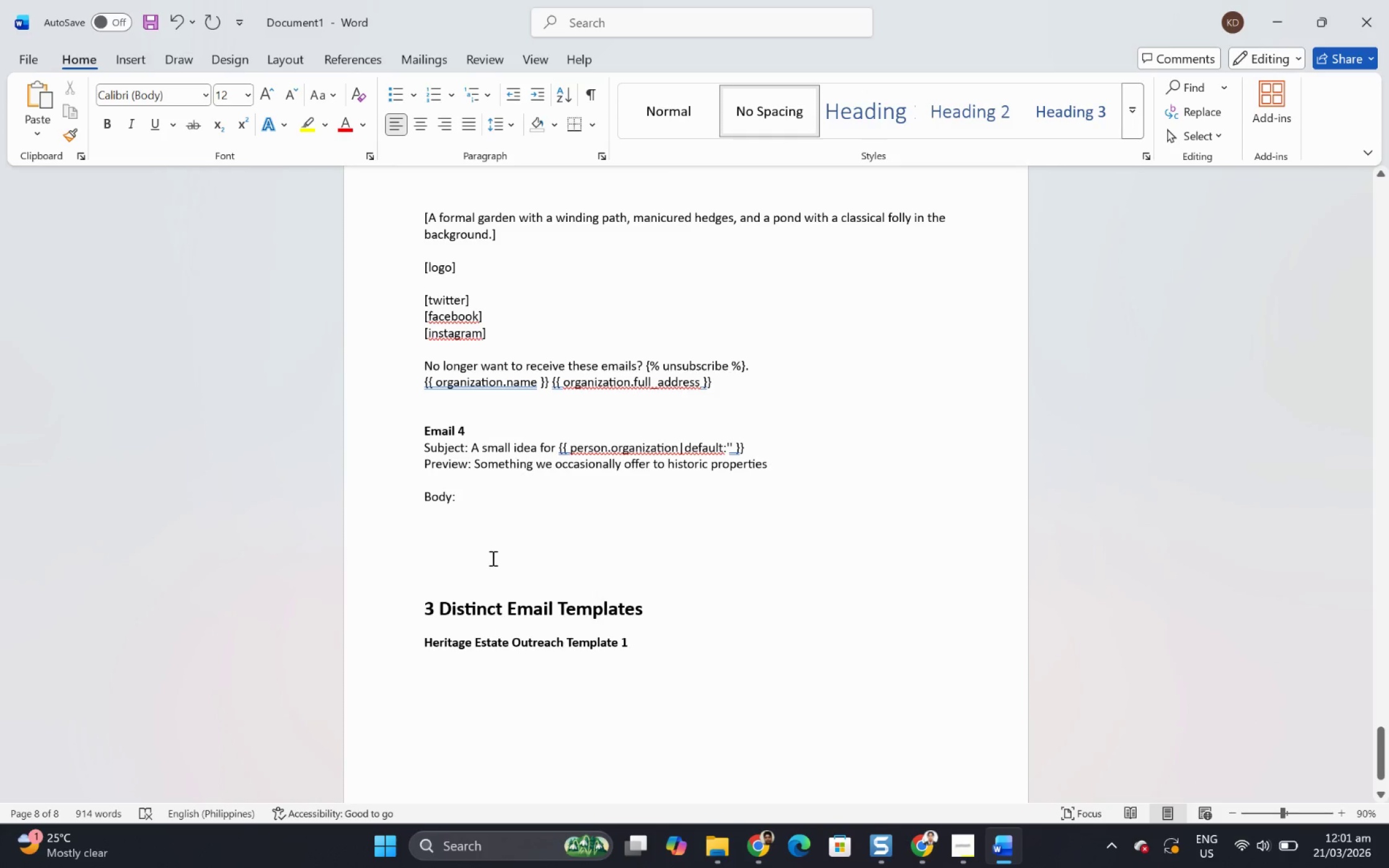 
left_click([491, 543])
 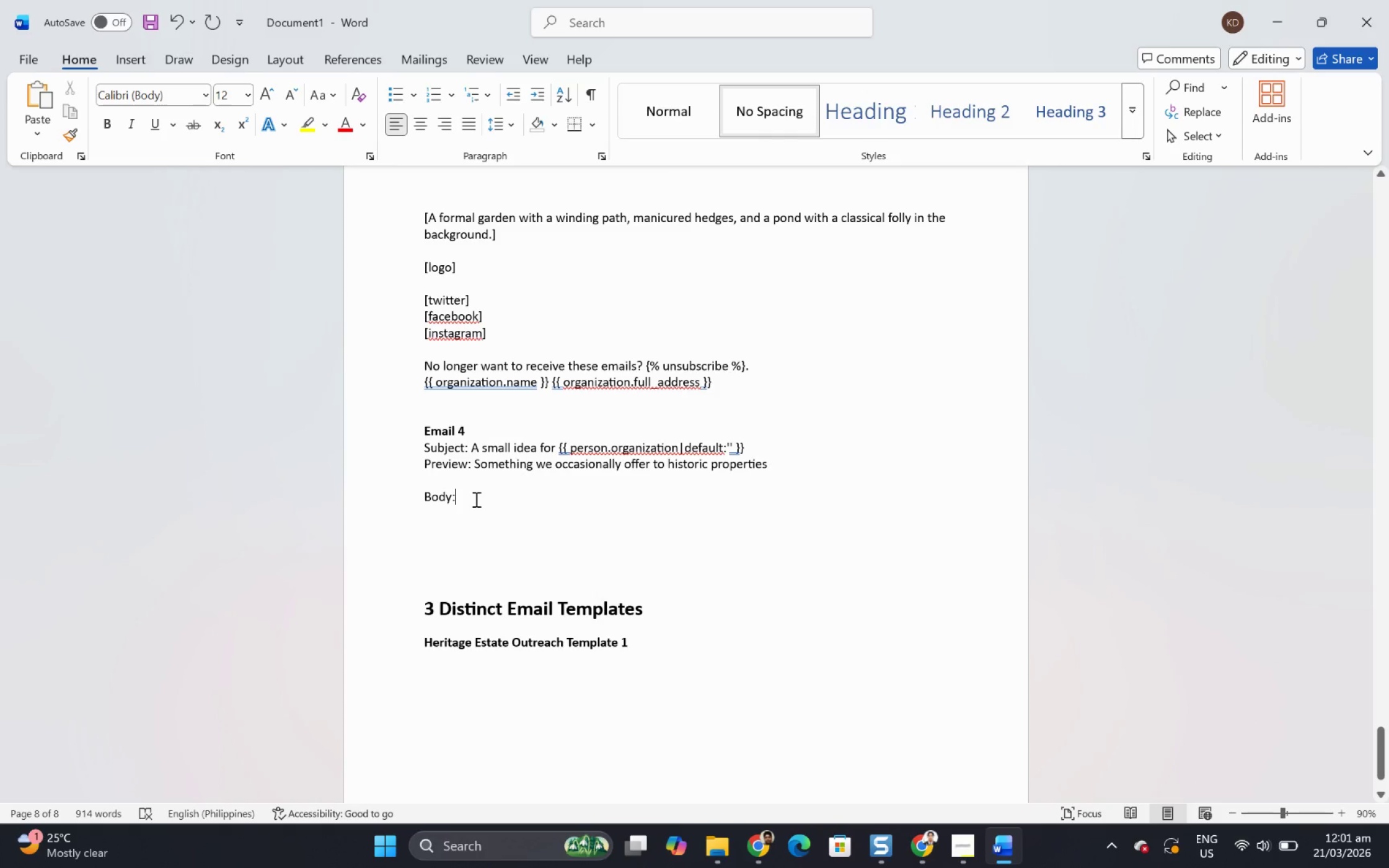 
key(Enter)
 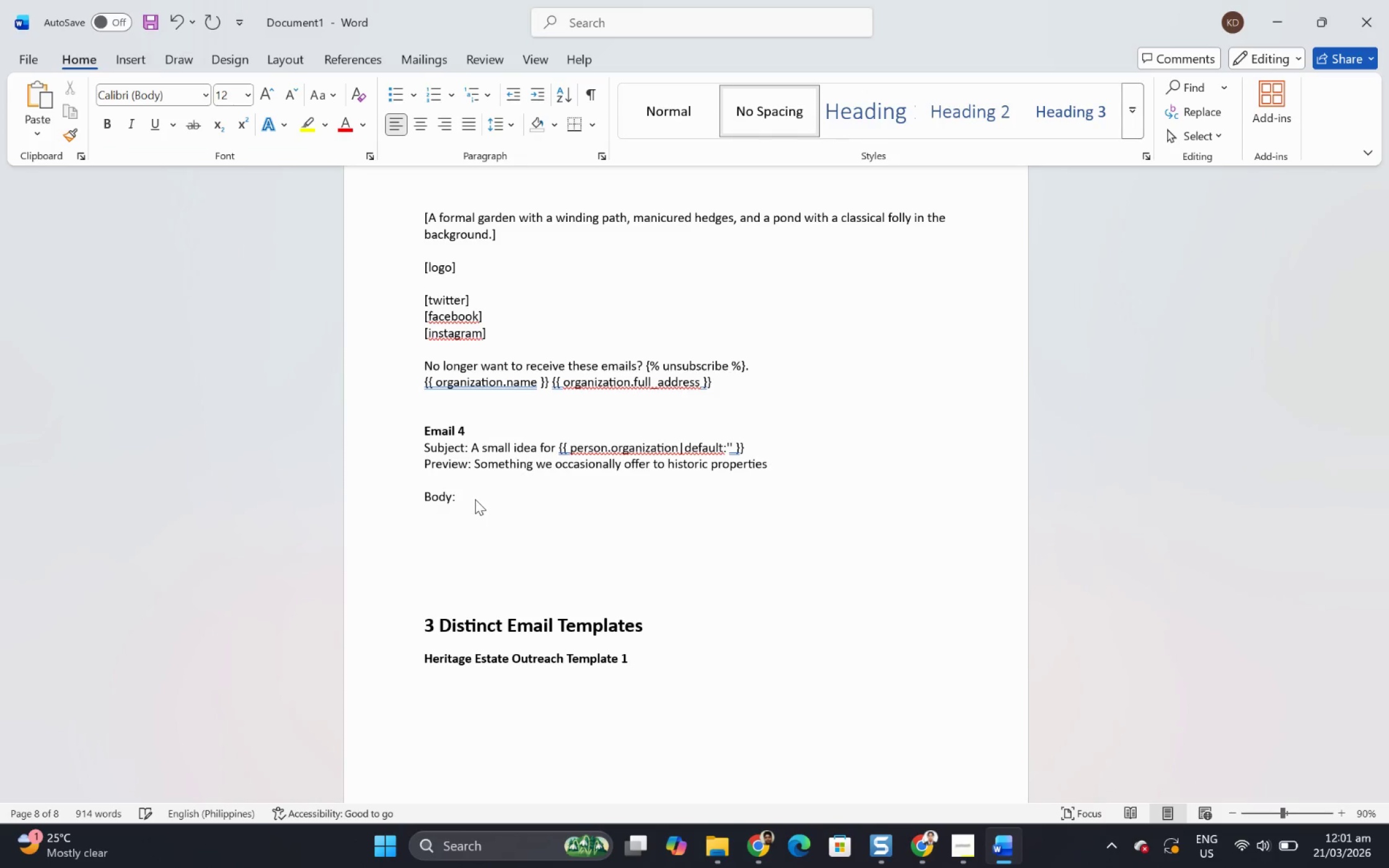 
key(Enter)
 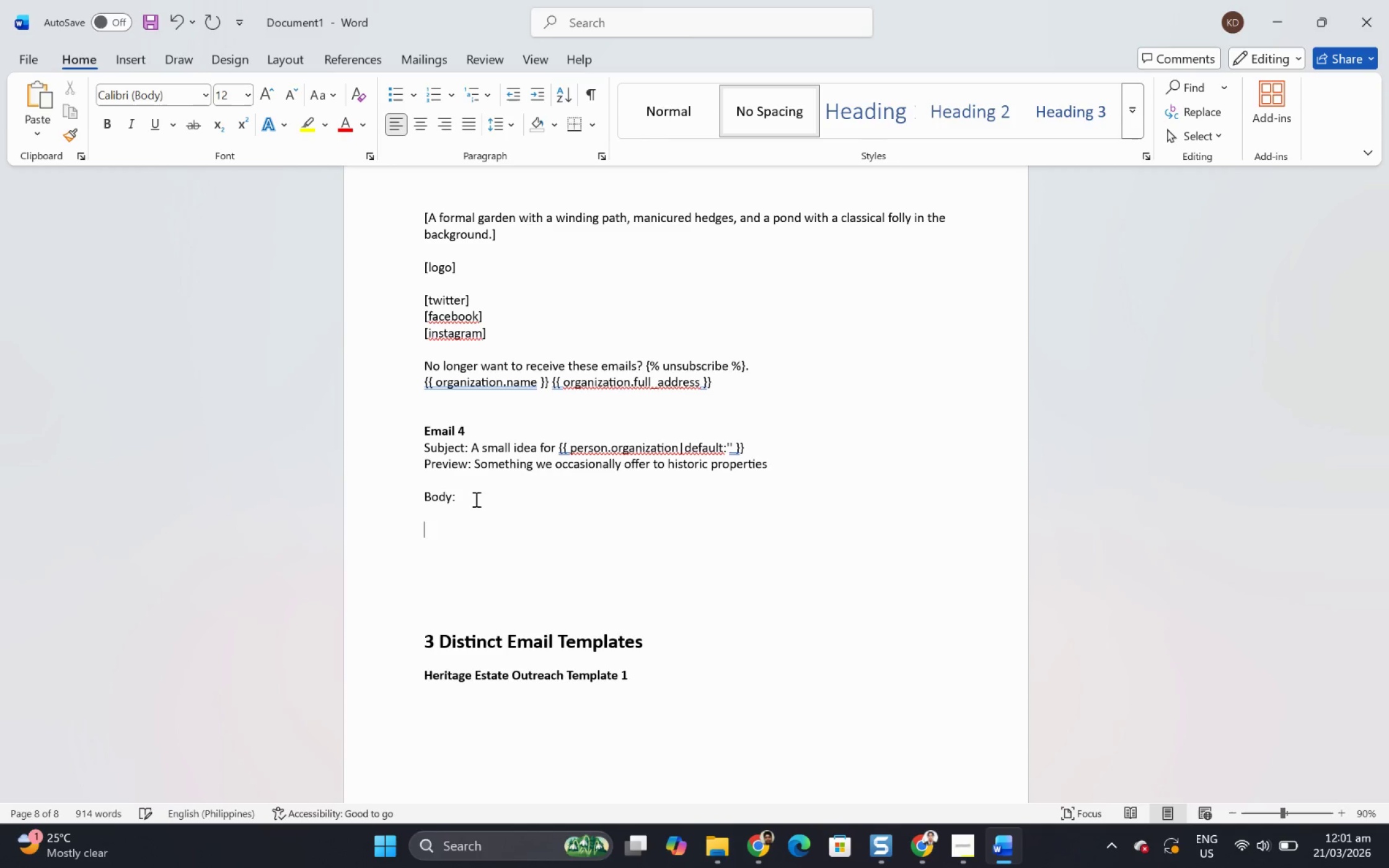 
key(Control+V)
 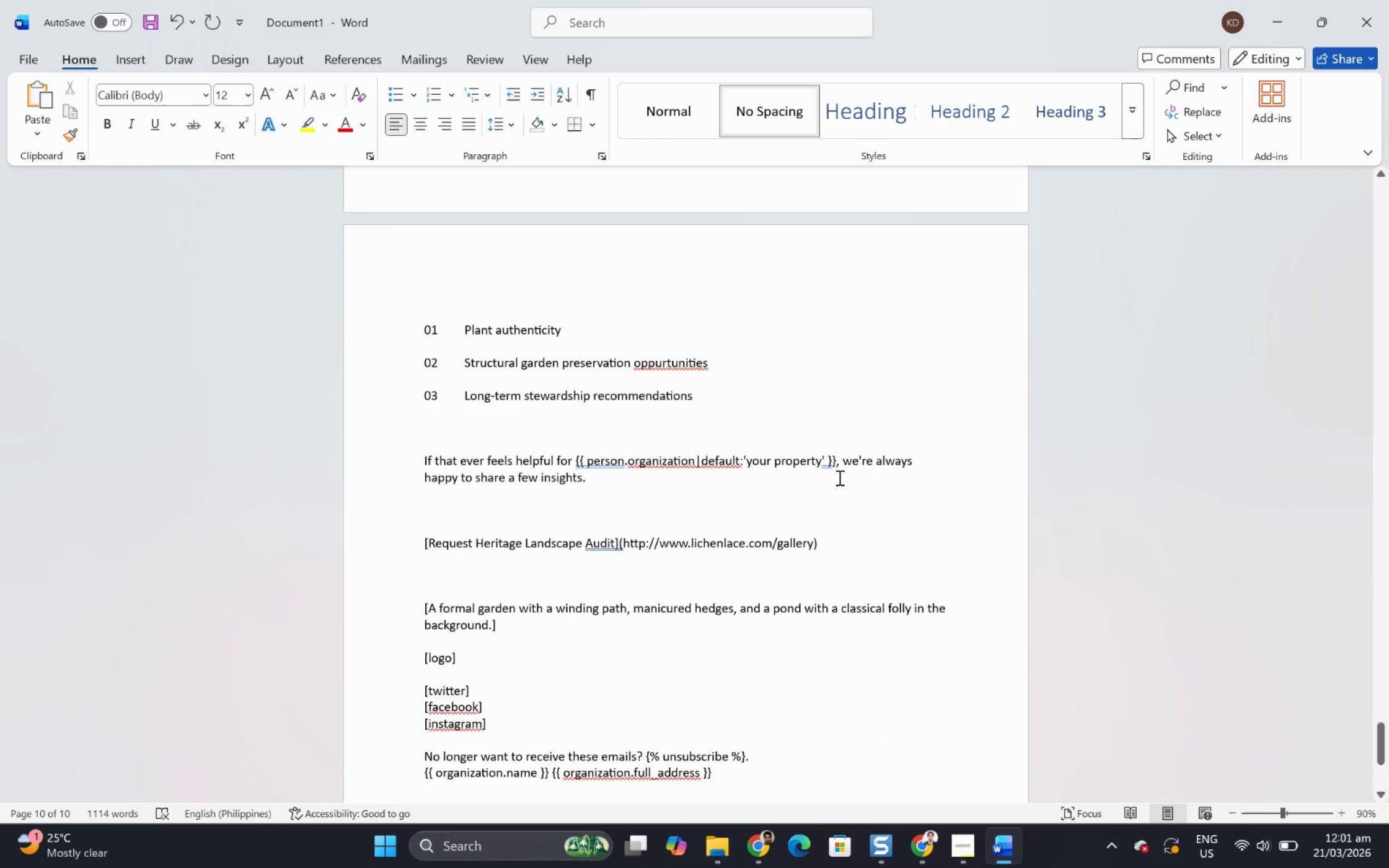 
scroll: coordinate [855, 470], scroll_direction: up, amount: 35.0
 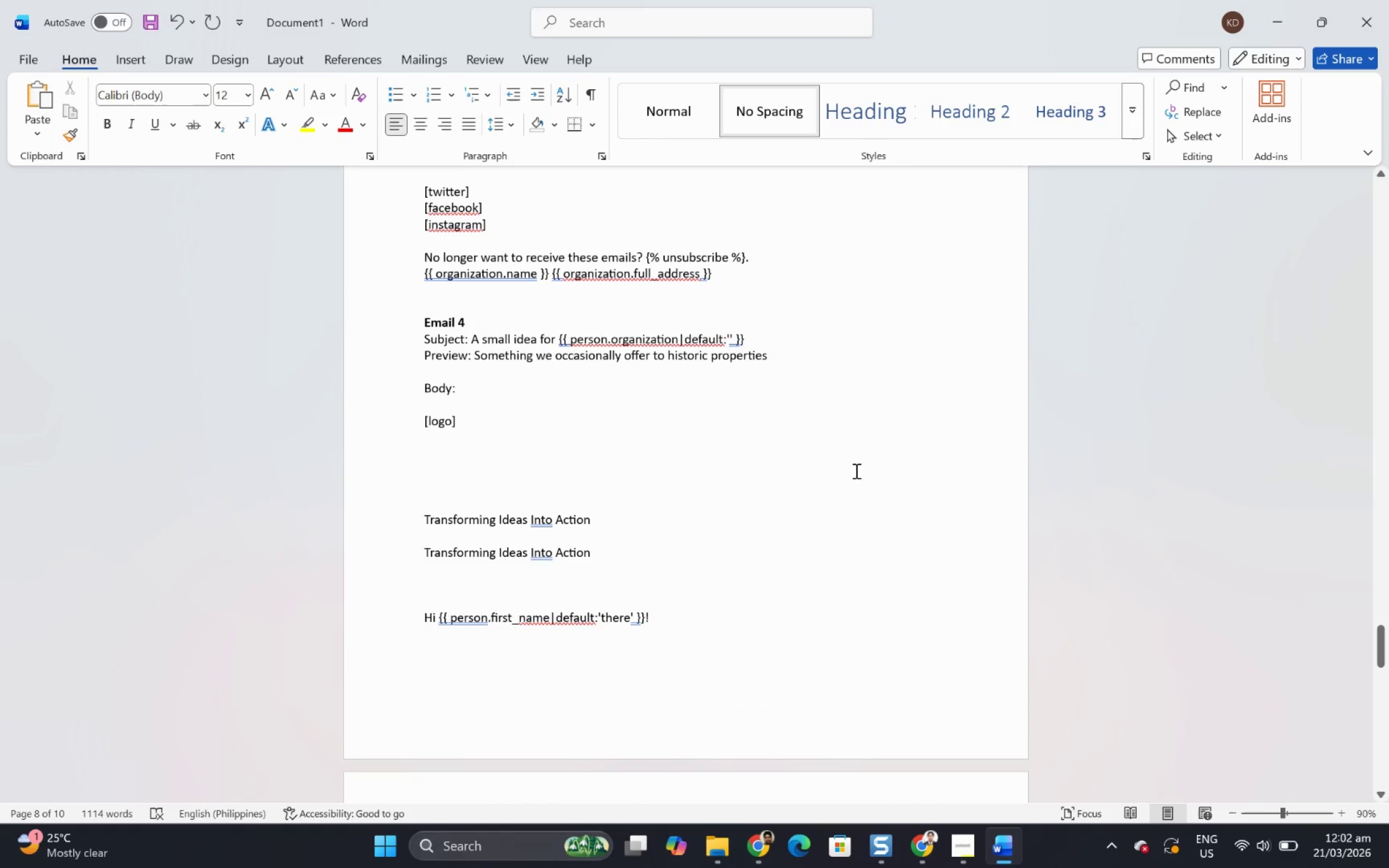 
scroll: coordinate [775, 493], scroll_direction: down, amount: 52.0
 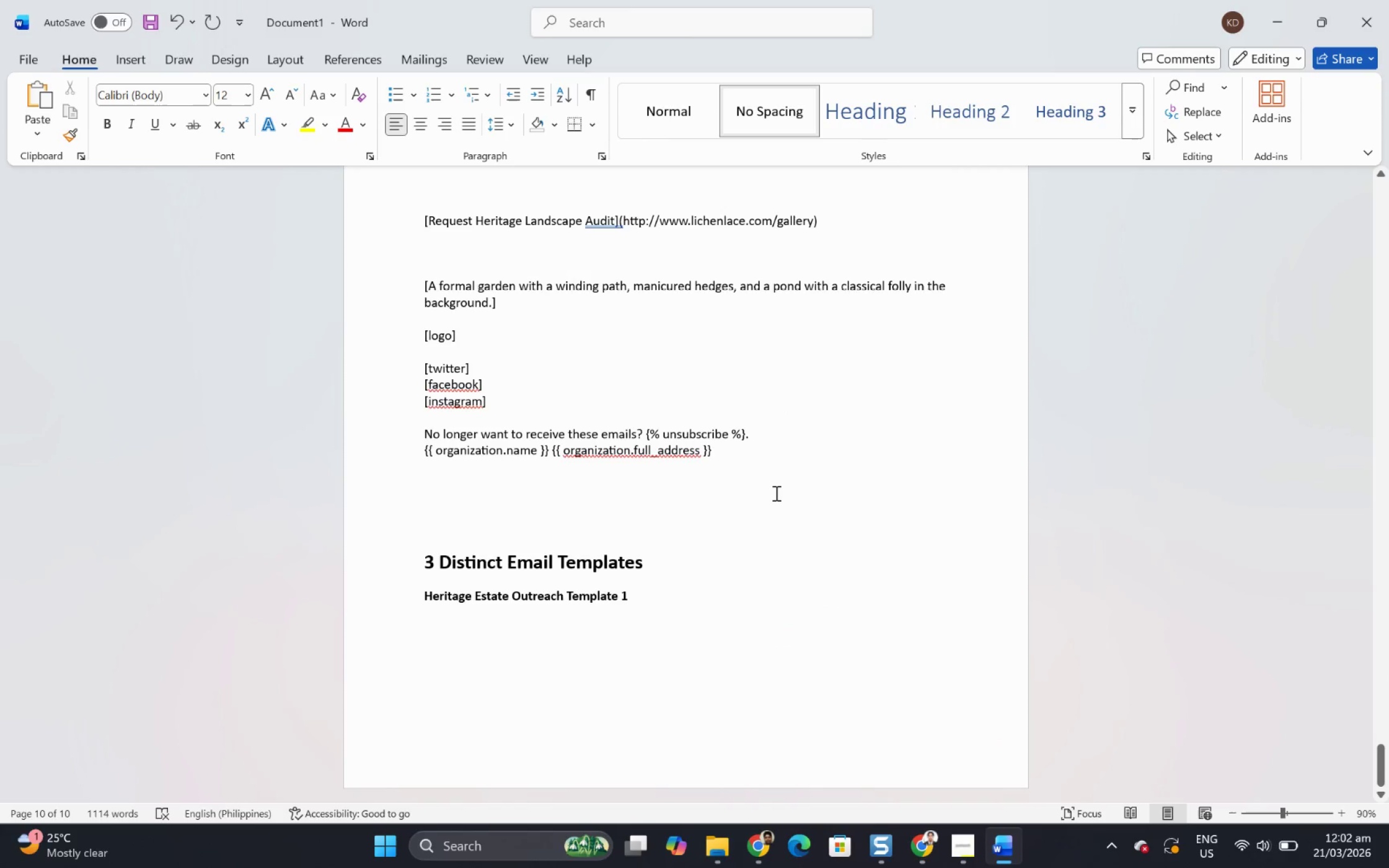 
key(Control+S)
 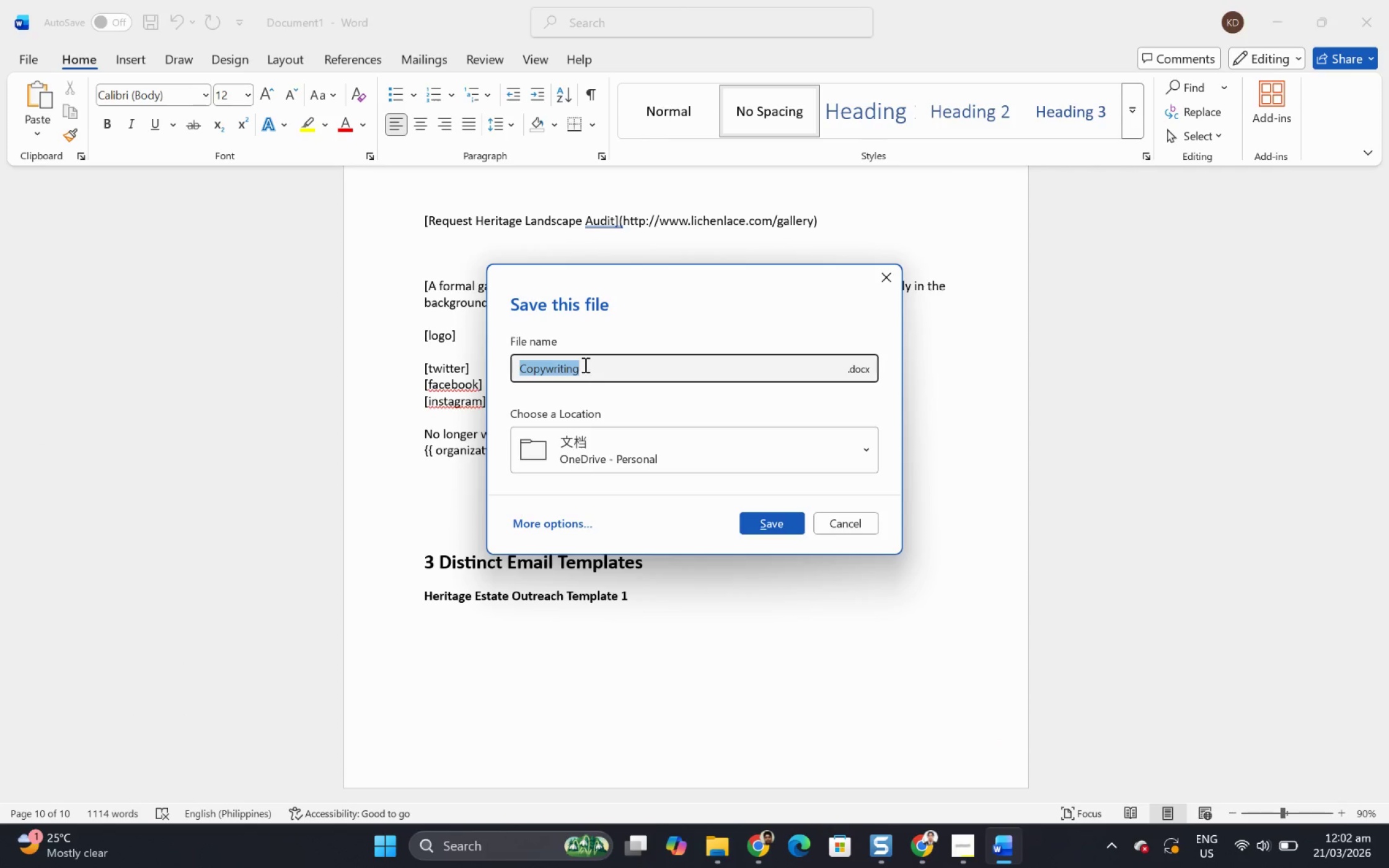 
left_click([858, 452])
 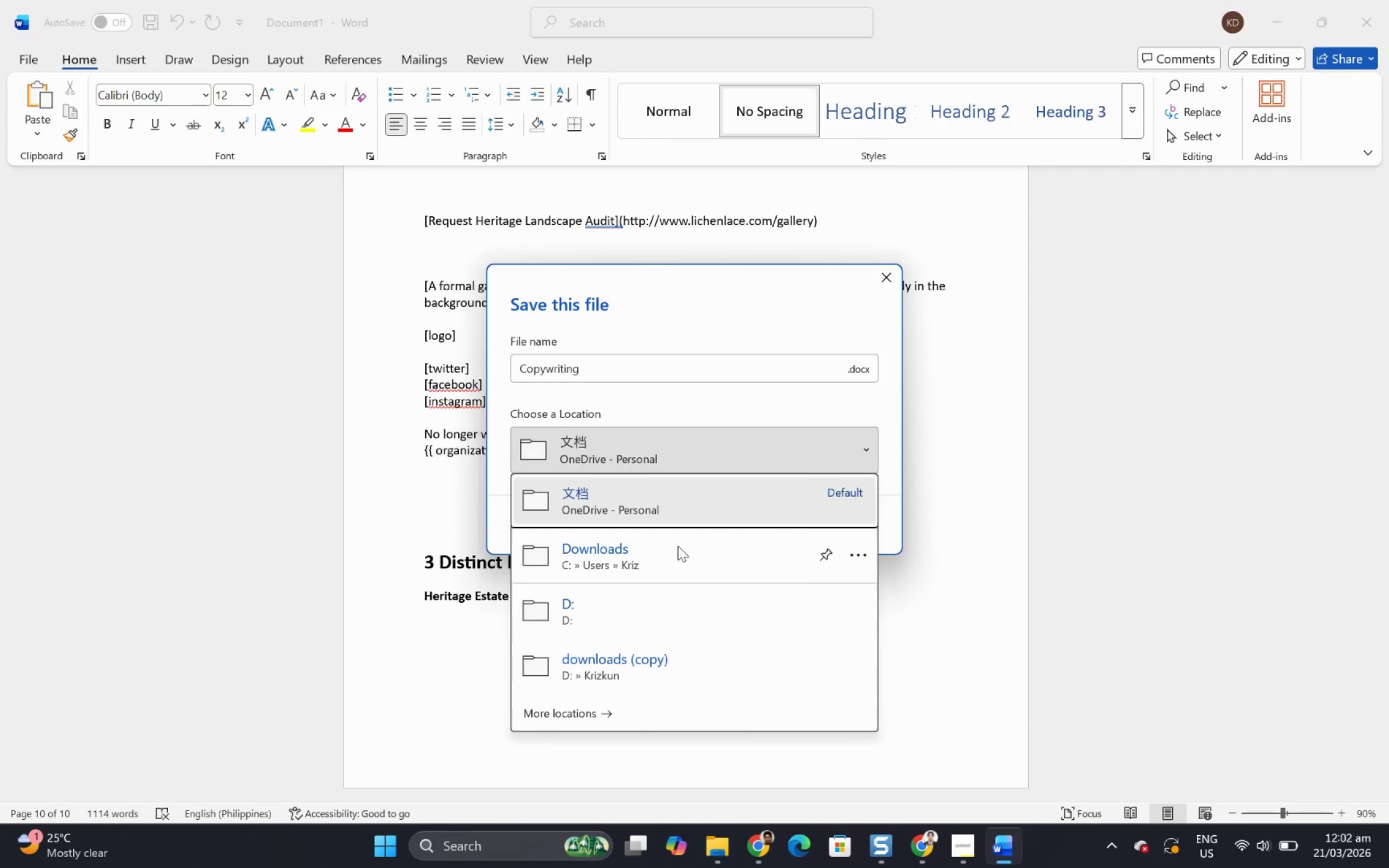 
left_click([662, 554])
 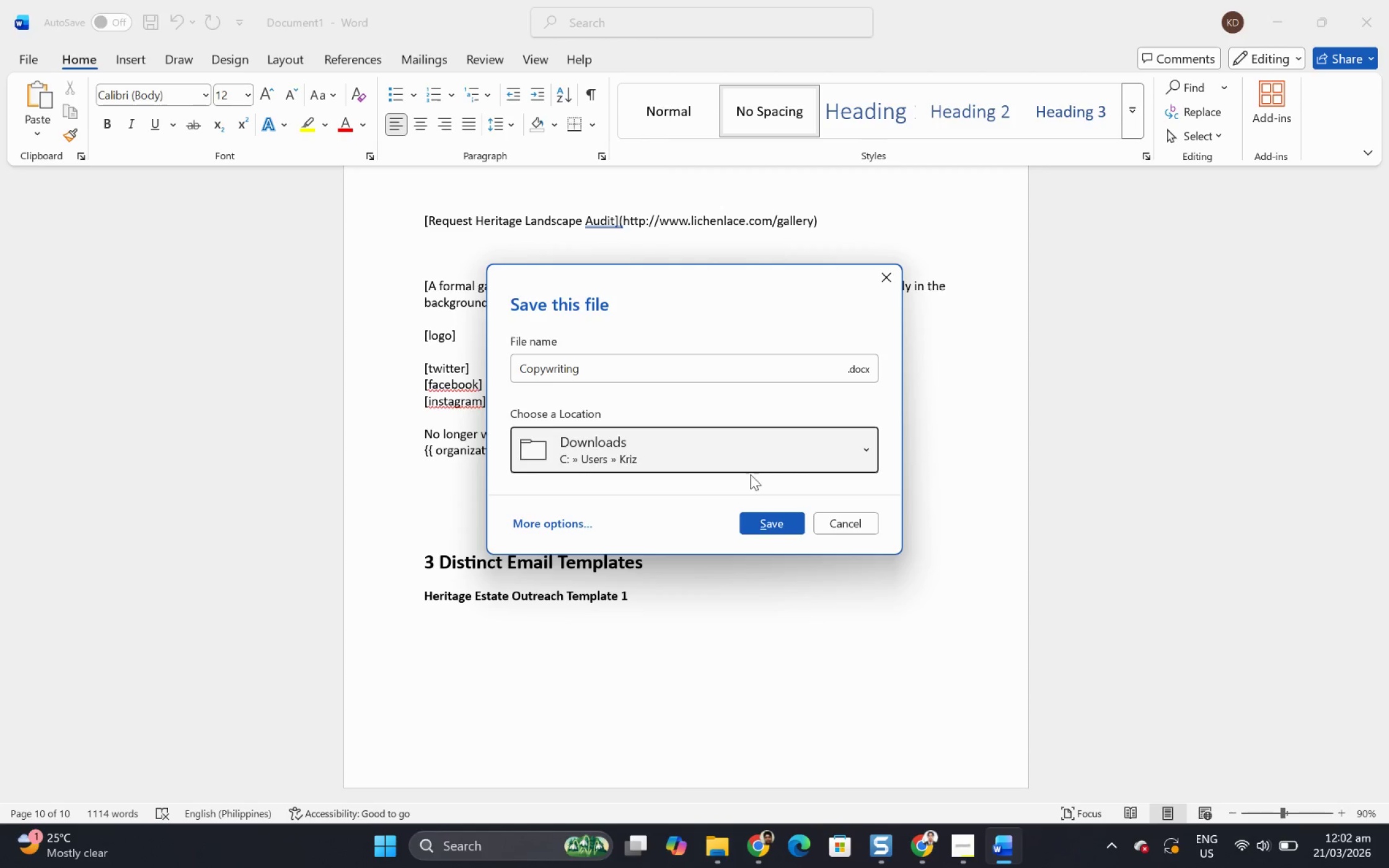 
mouse_move([831, 468])
 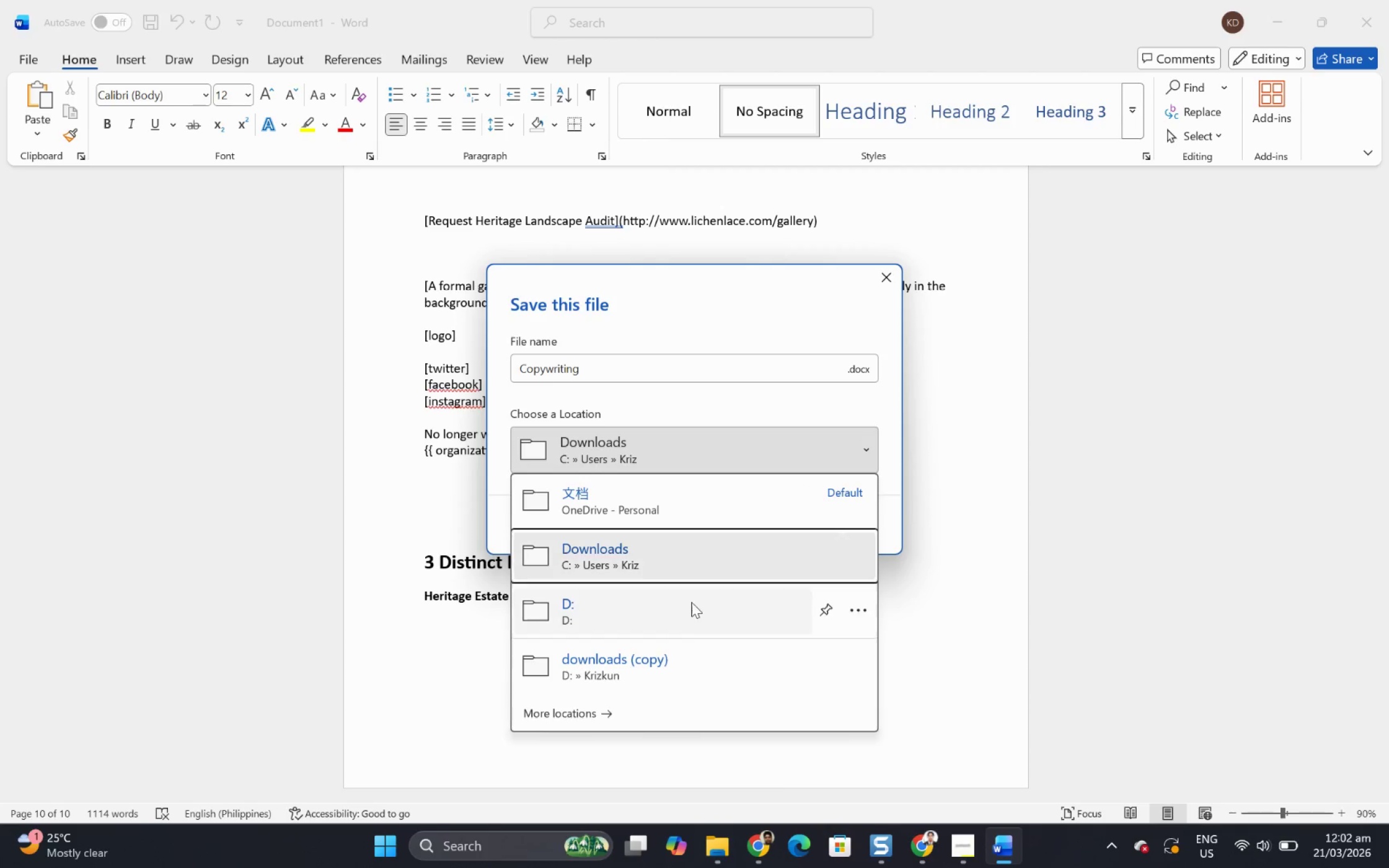 
scroll: coordinate [690, 602], scroll_direction: down, amount: 2.0
 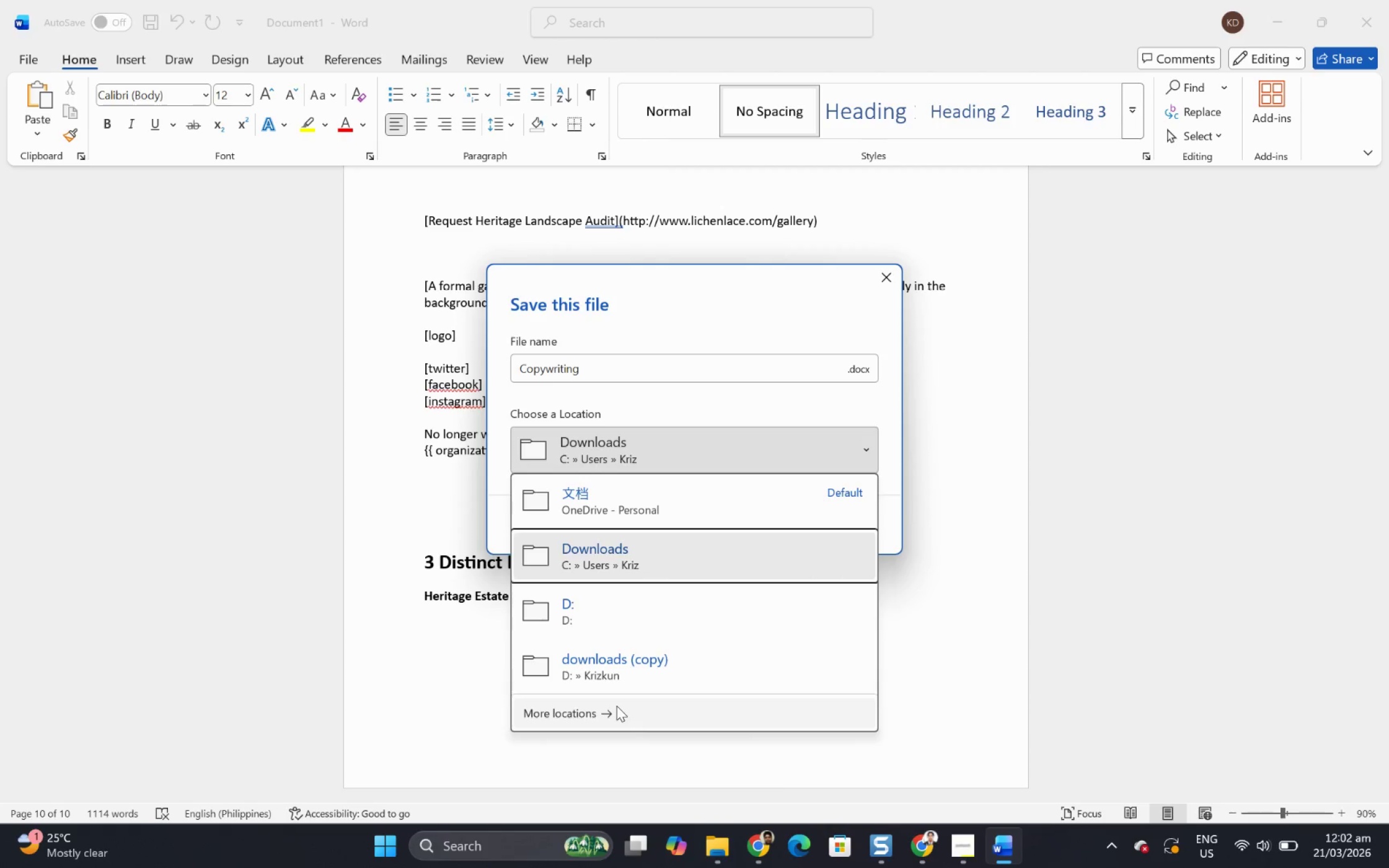 
left_click([615, 710])
 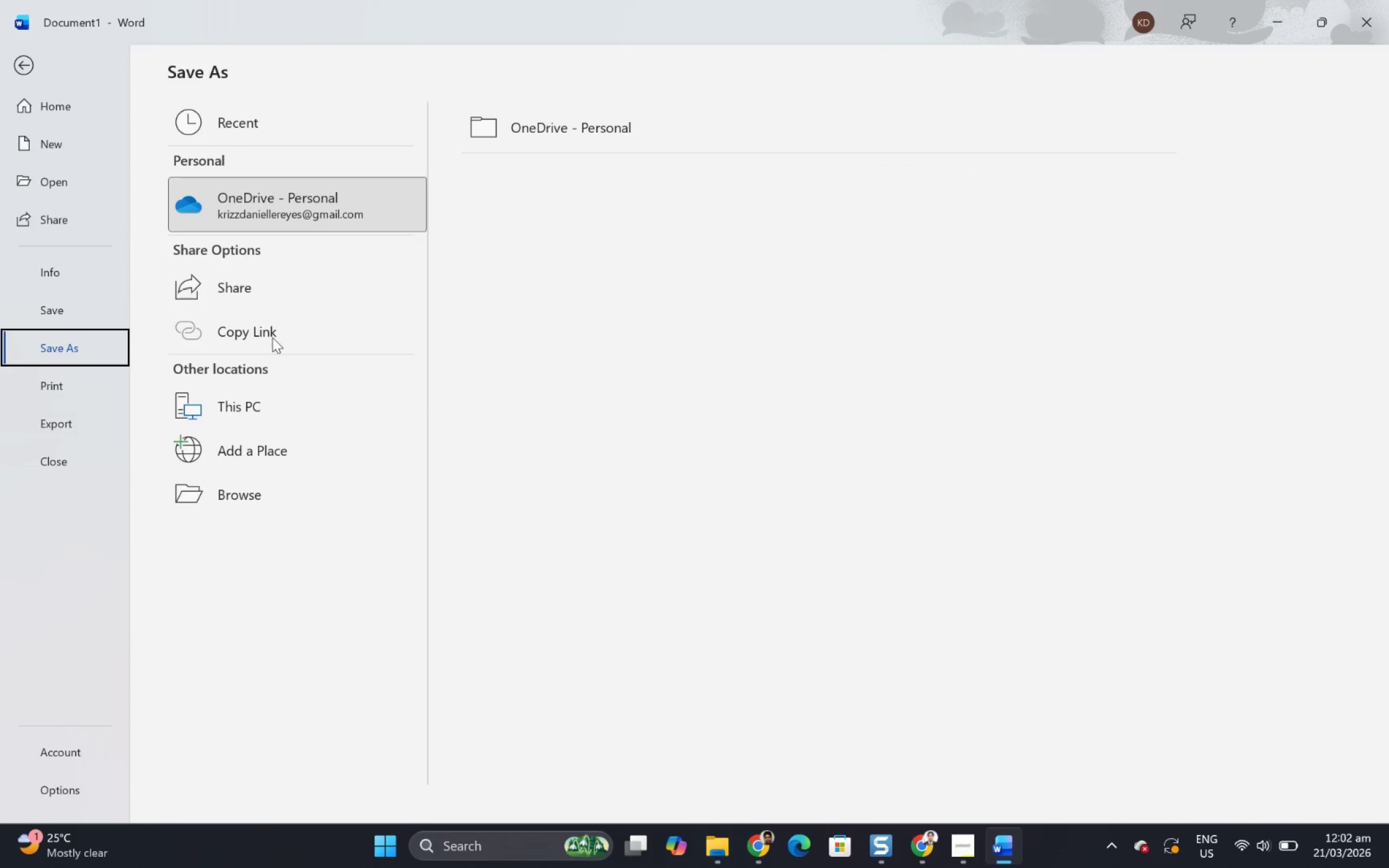 
left_click([324, 429])
 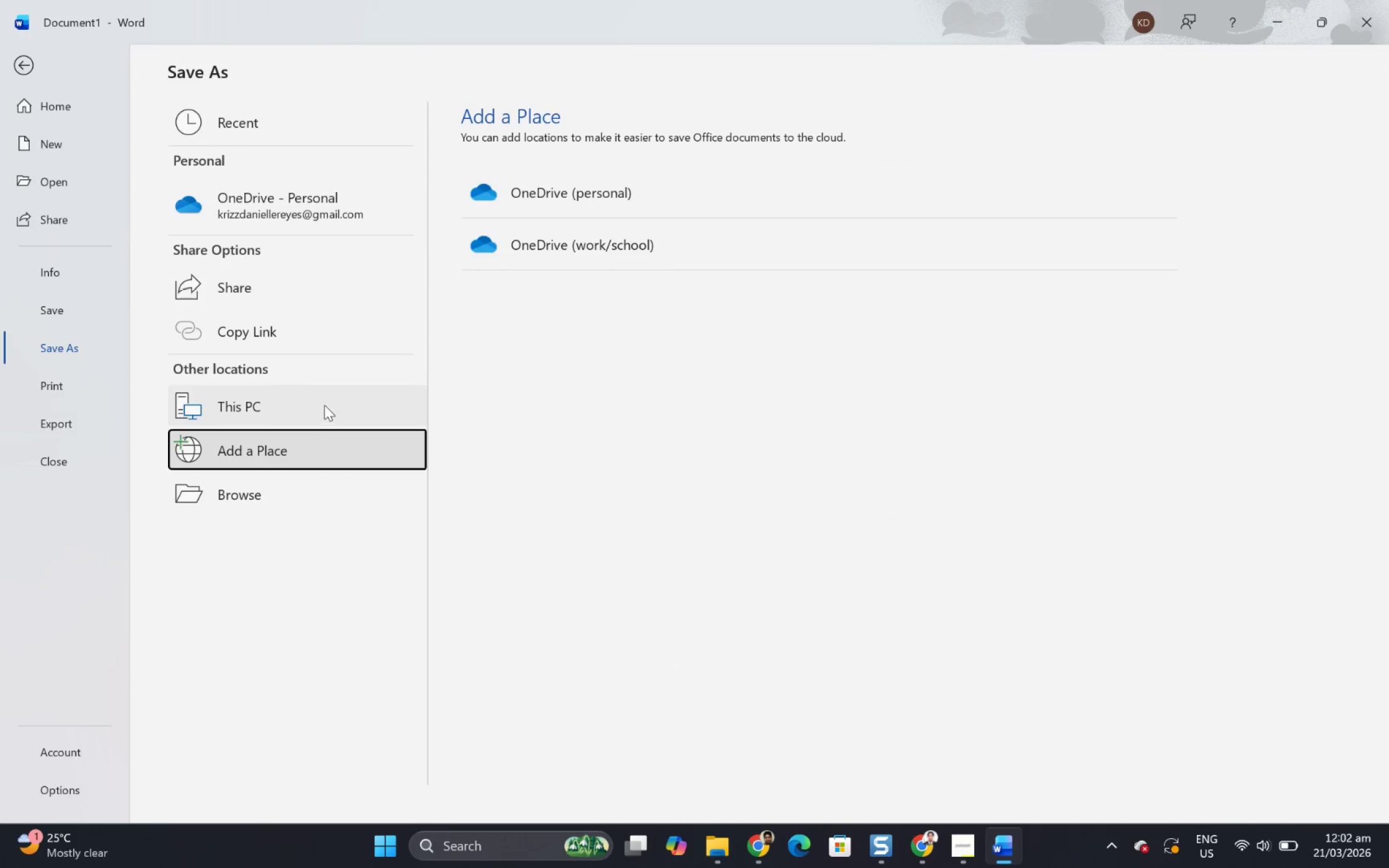 
left_click([324, 401])
 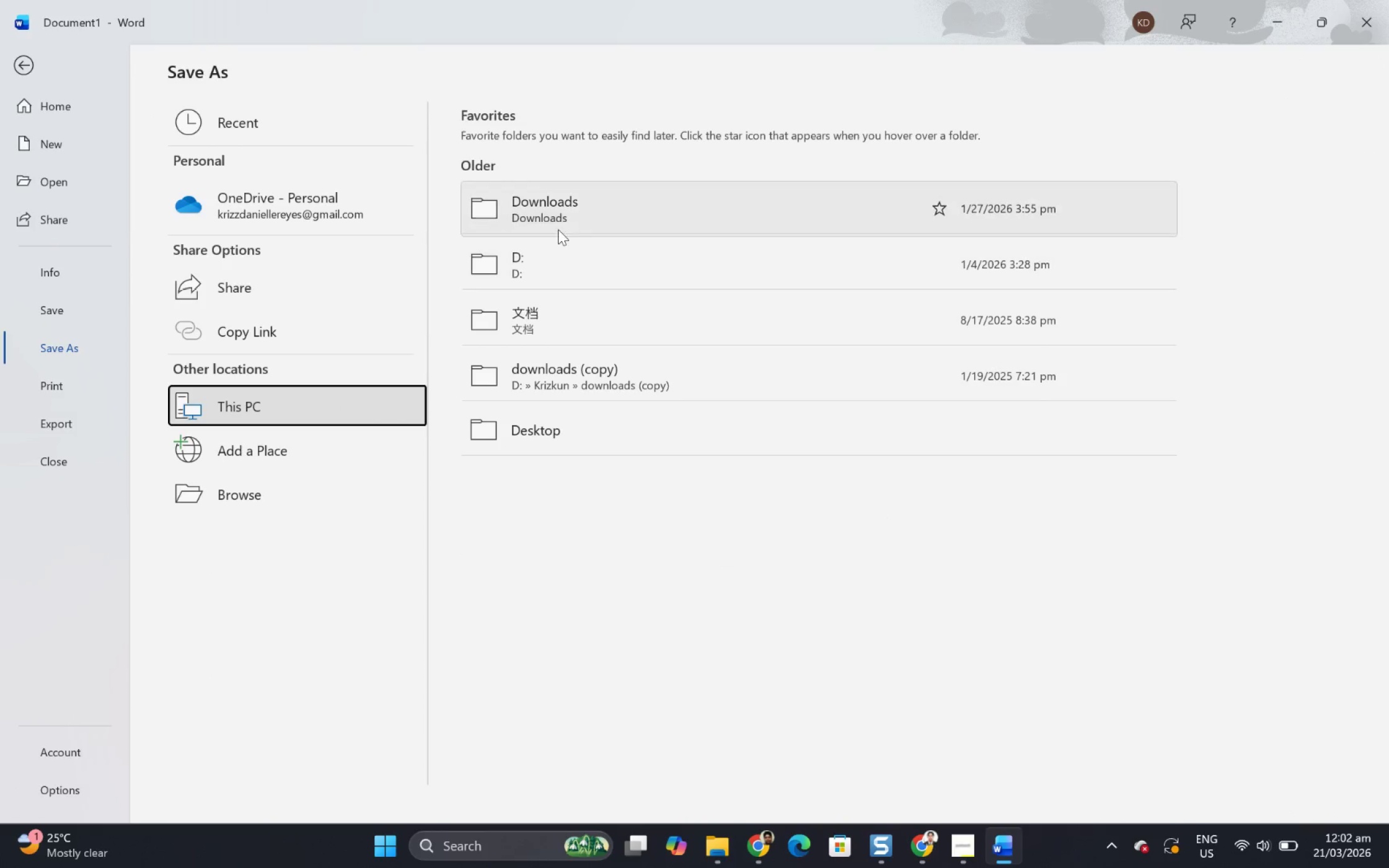 
mouse_move([554, 248])
 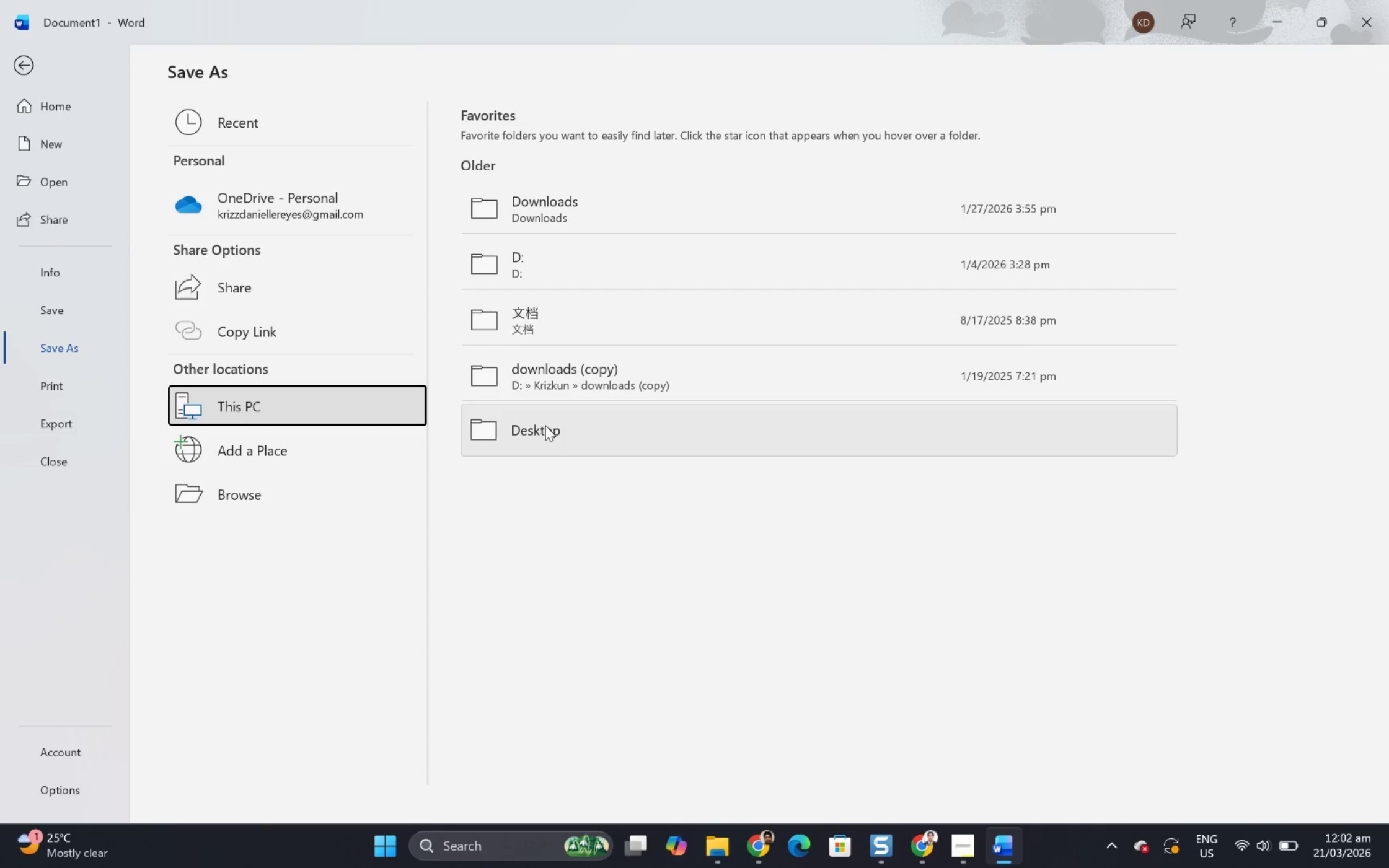 
left_click([545, 430])
 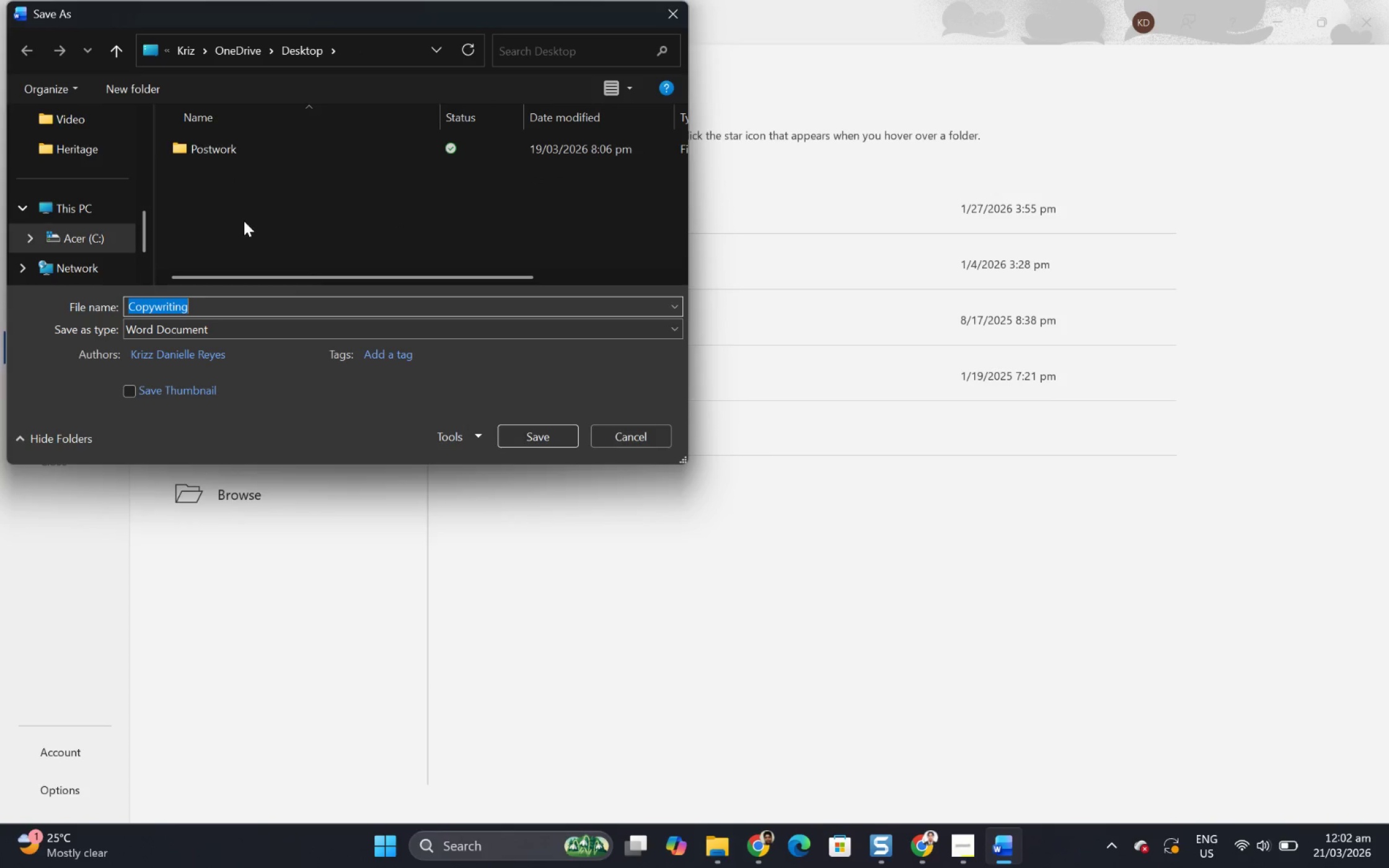 
double_click([239, 157])
 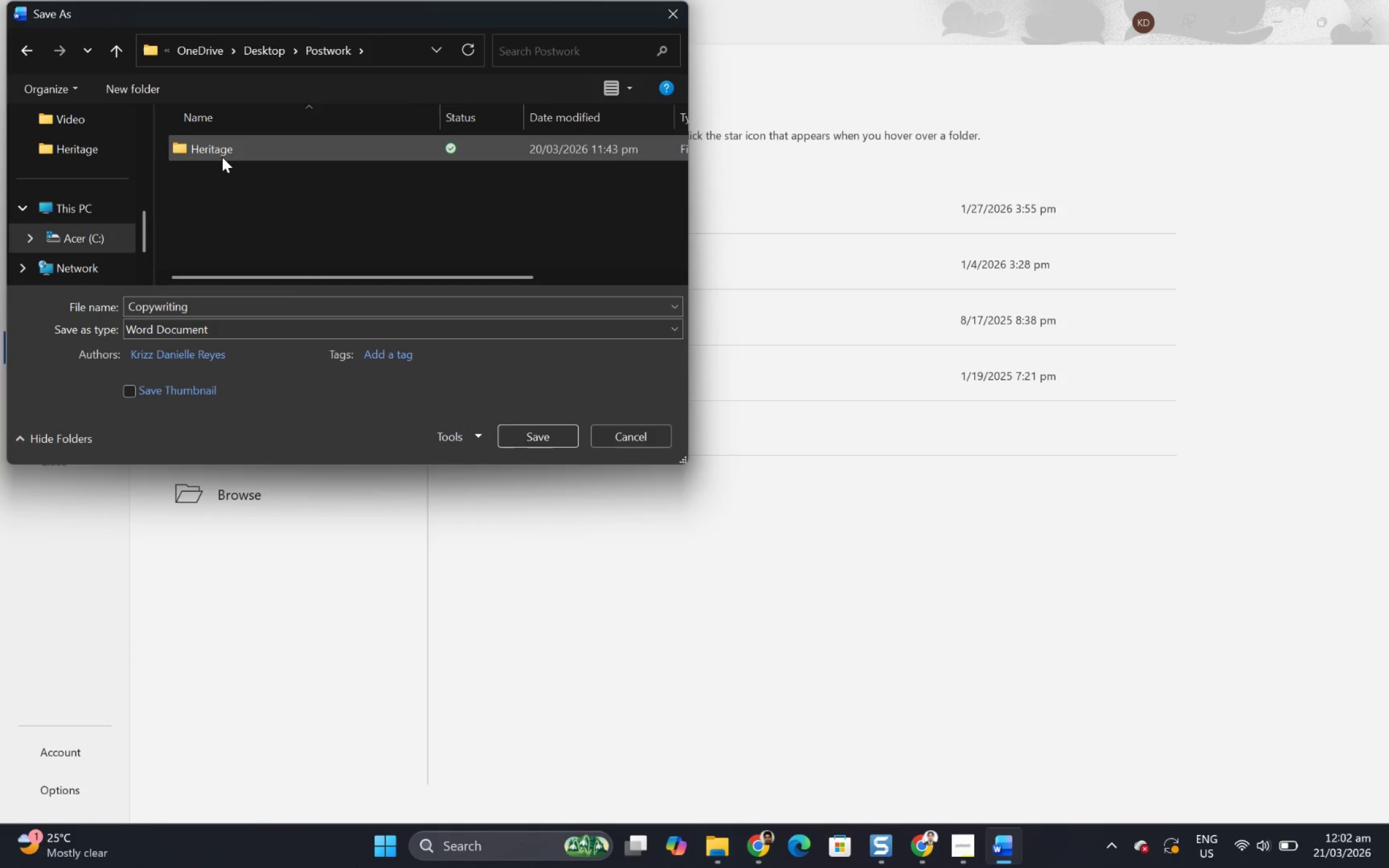 
left_click([223, 154])
 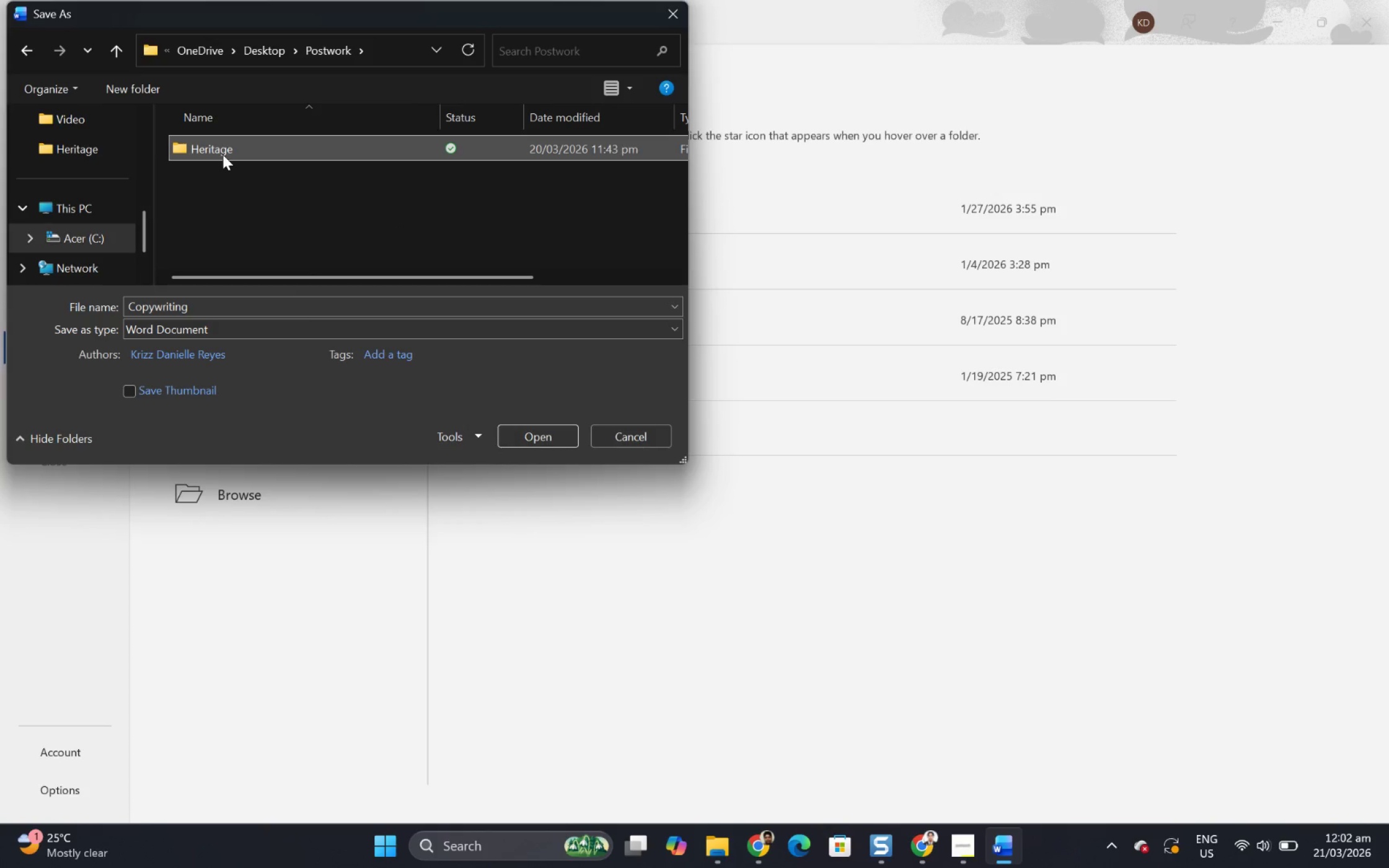 
double_click([223, 154])